 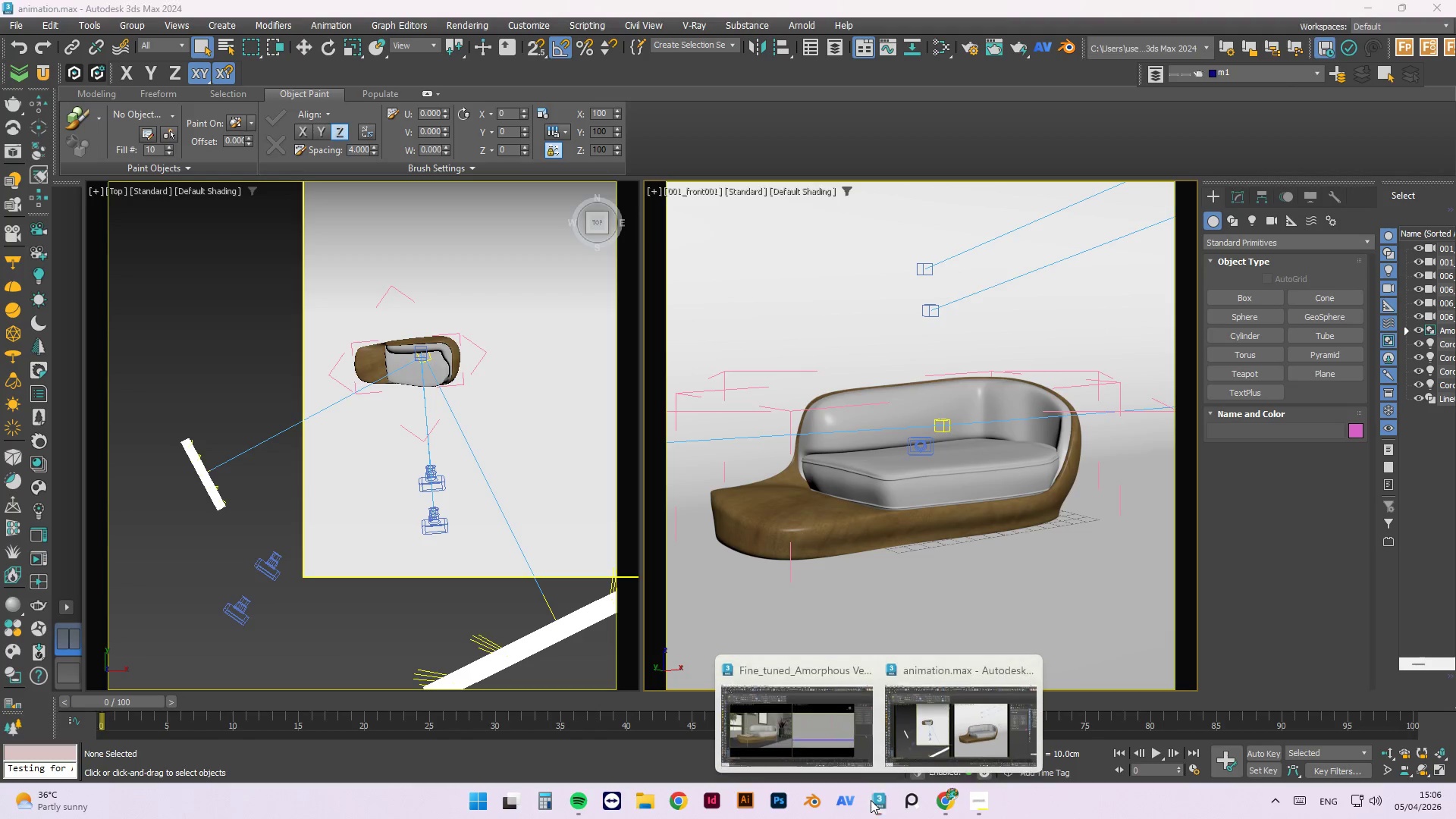 
left_click([821, 722])
 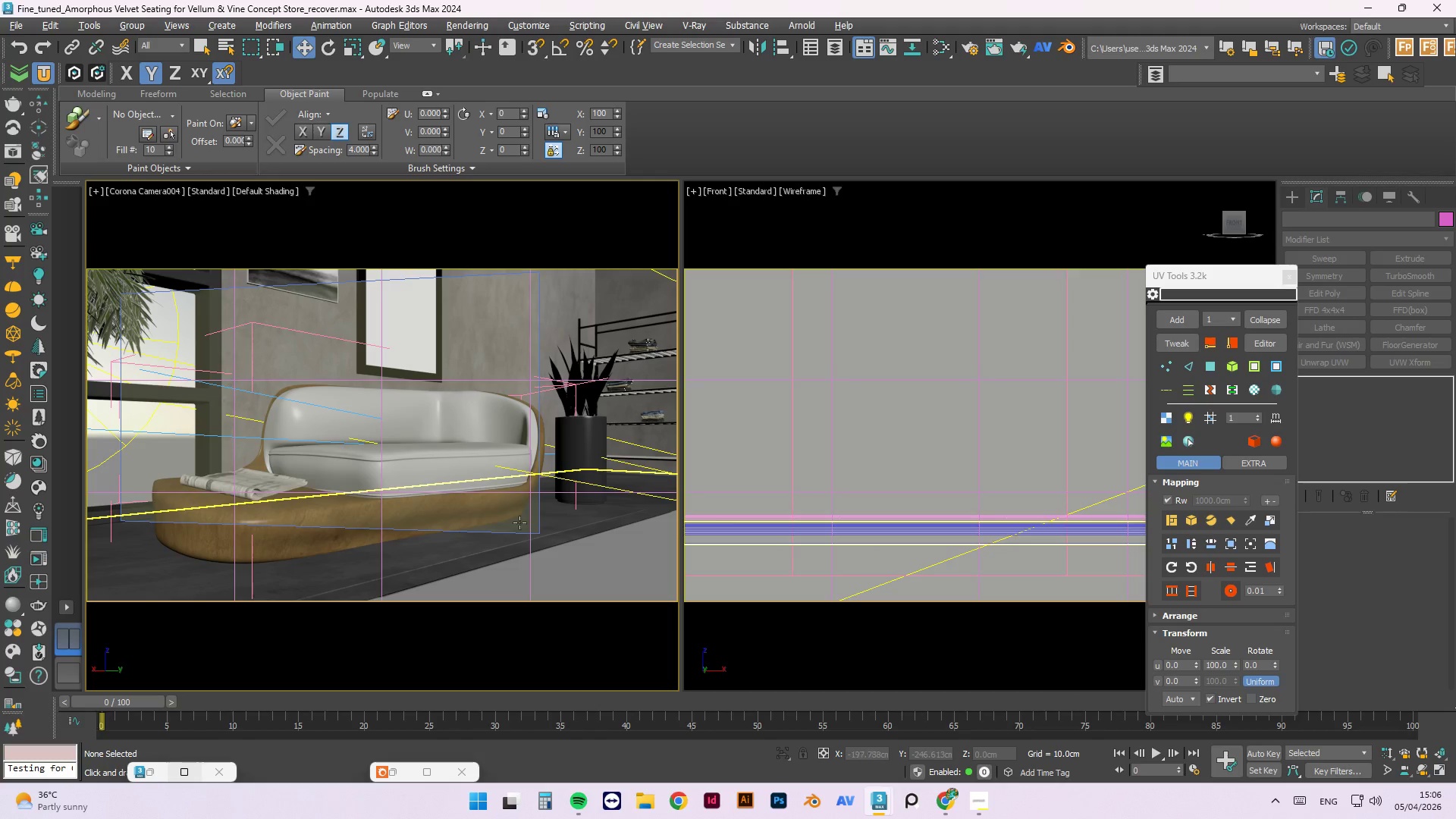 
left_click([855, 402])
 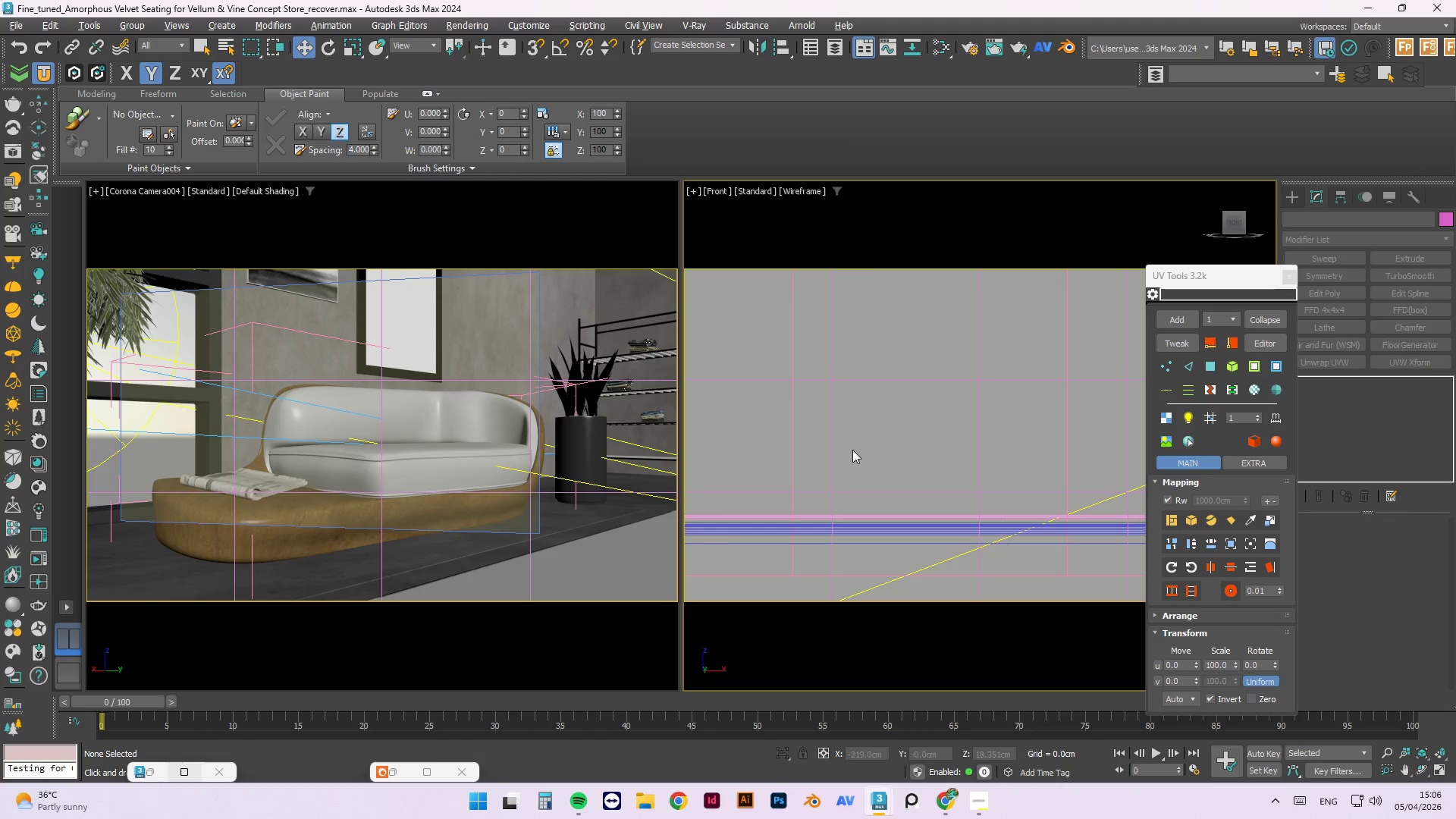 
scroll: coordinate [851, 484], scroll_direction: down, amount: 7.0
 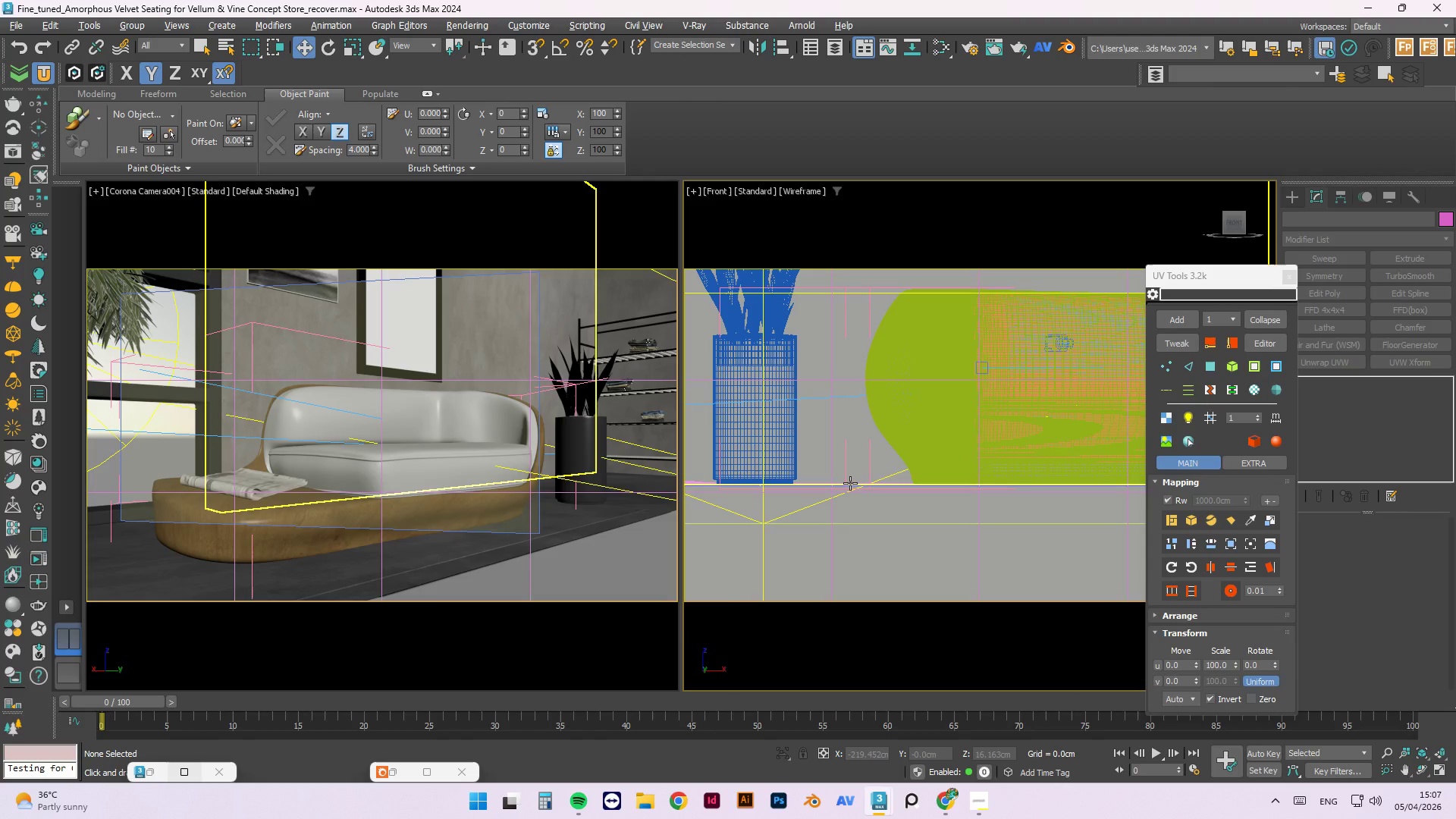 
wait(70.42)
 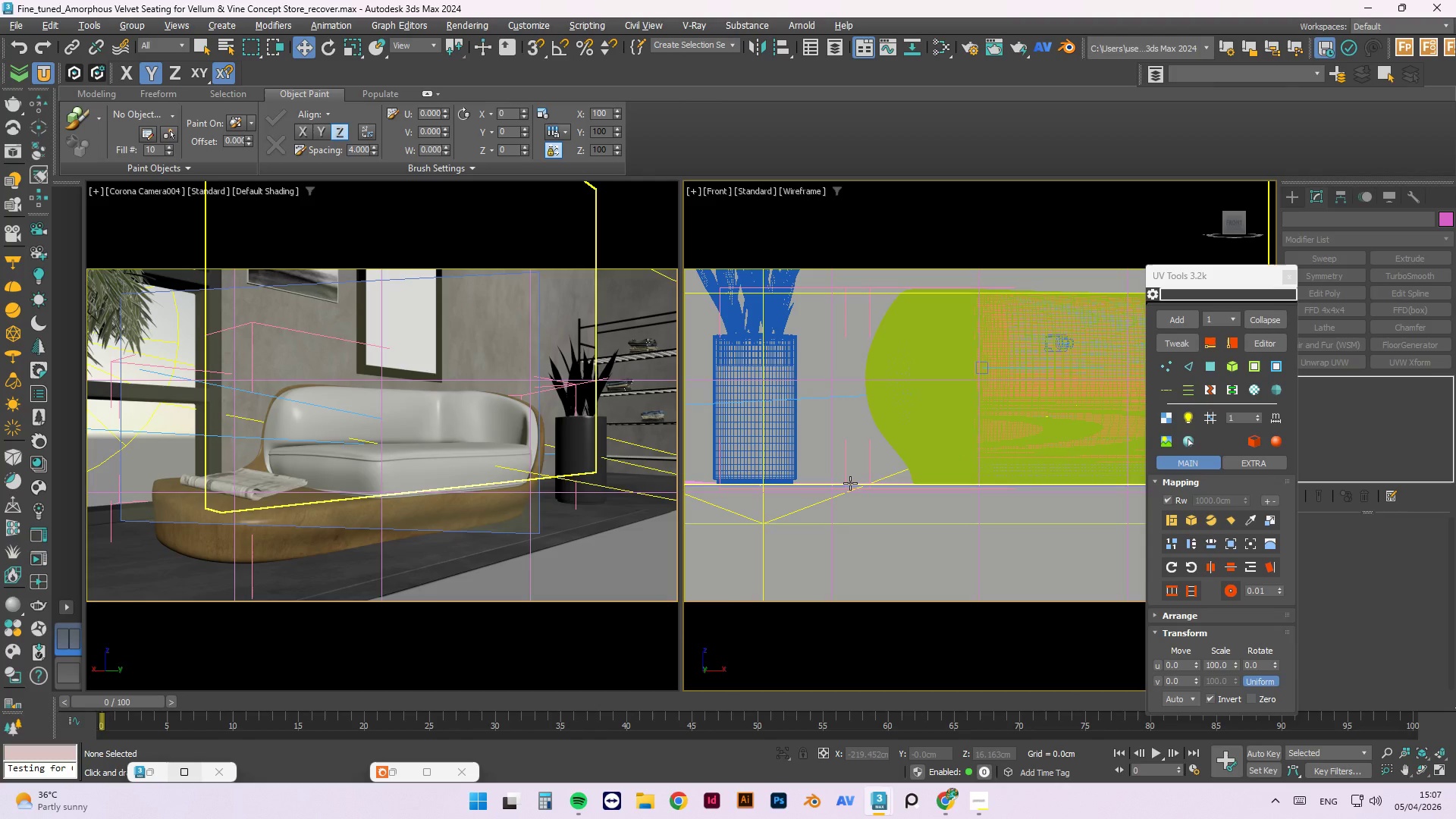 
left_click([118, 194])
 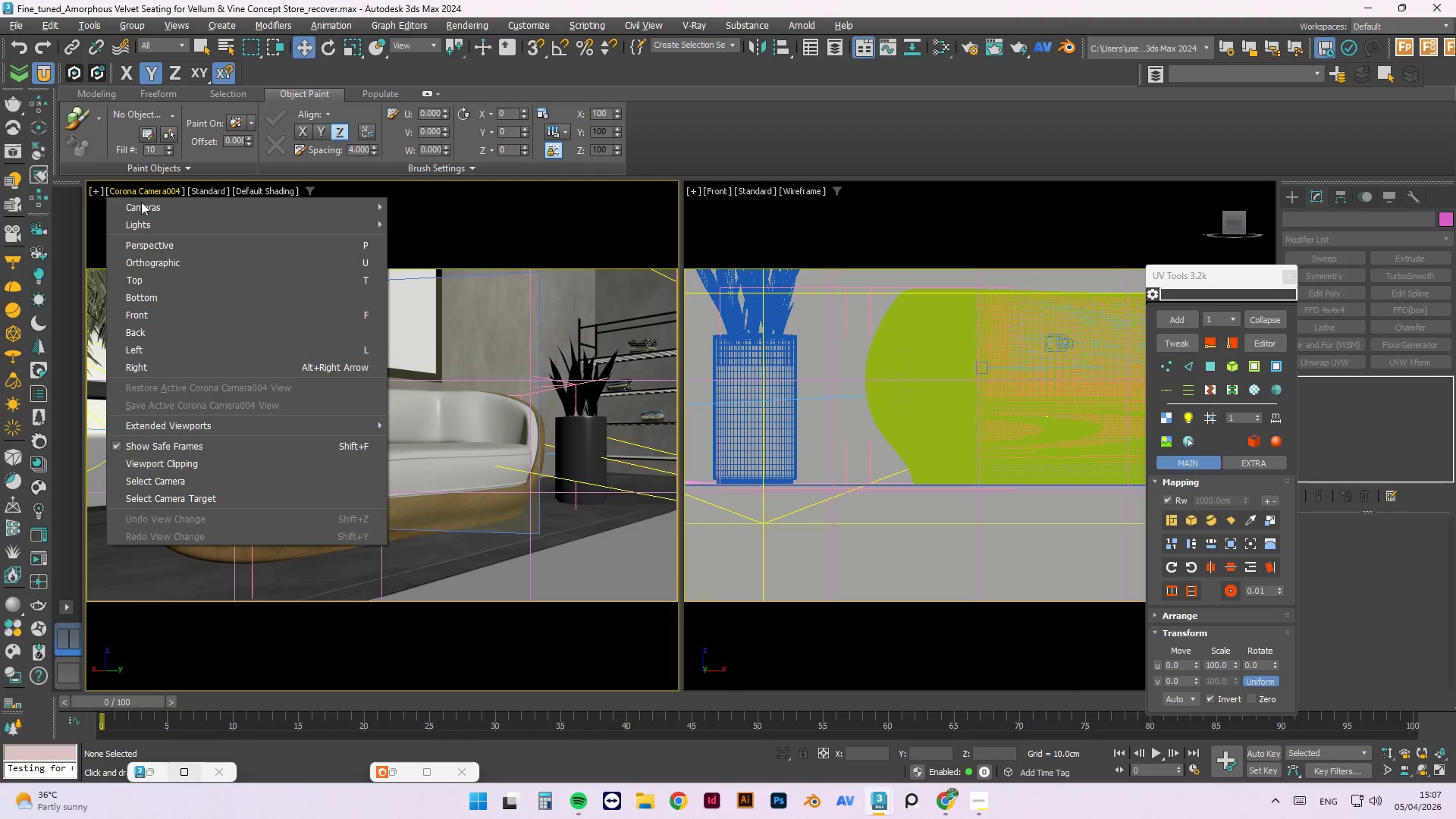 
left_click([143, 205])
 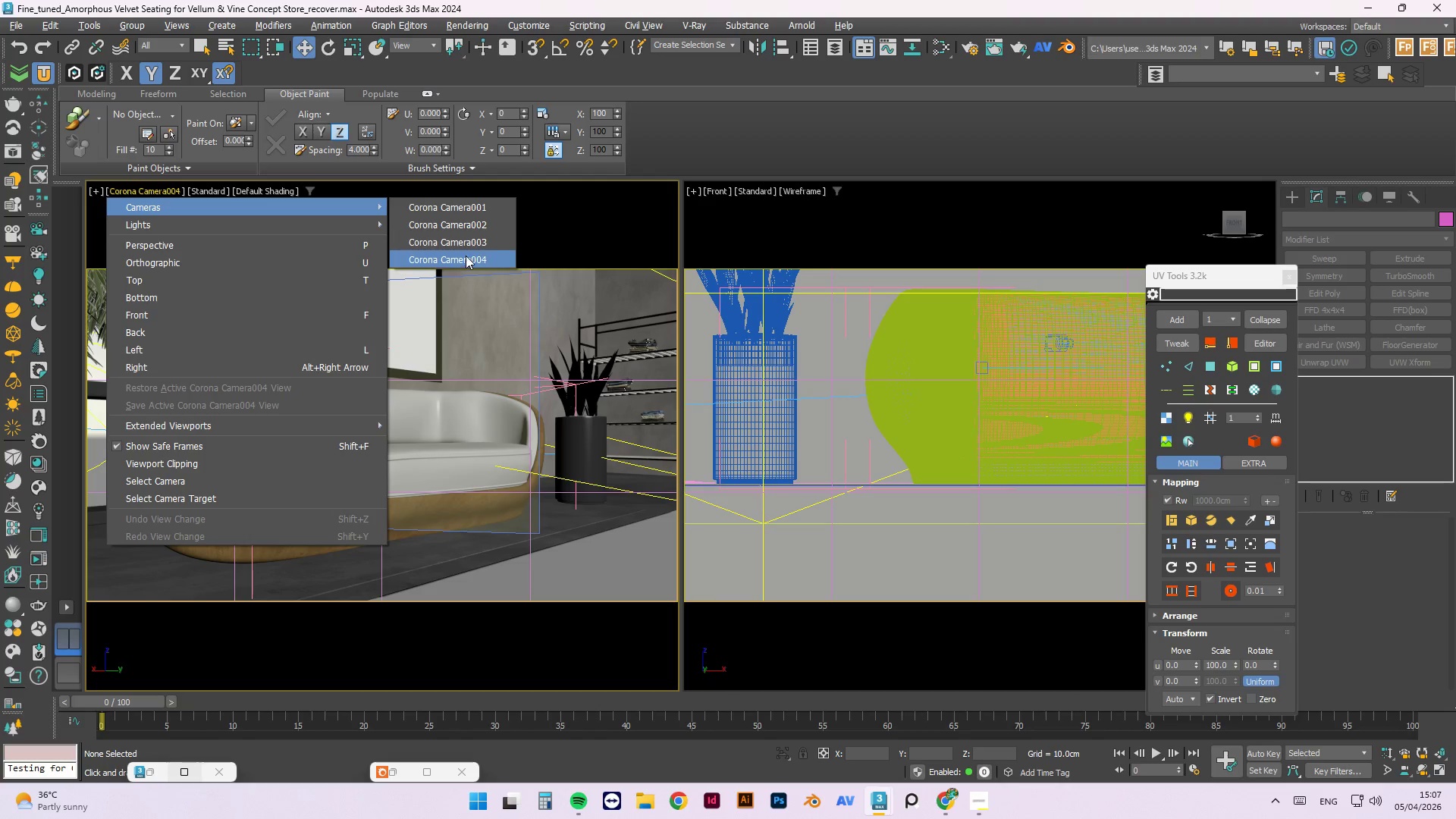 
left_click([469, 242])
 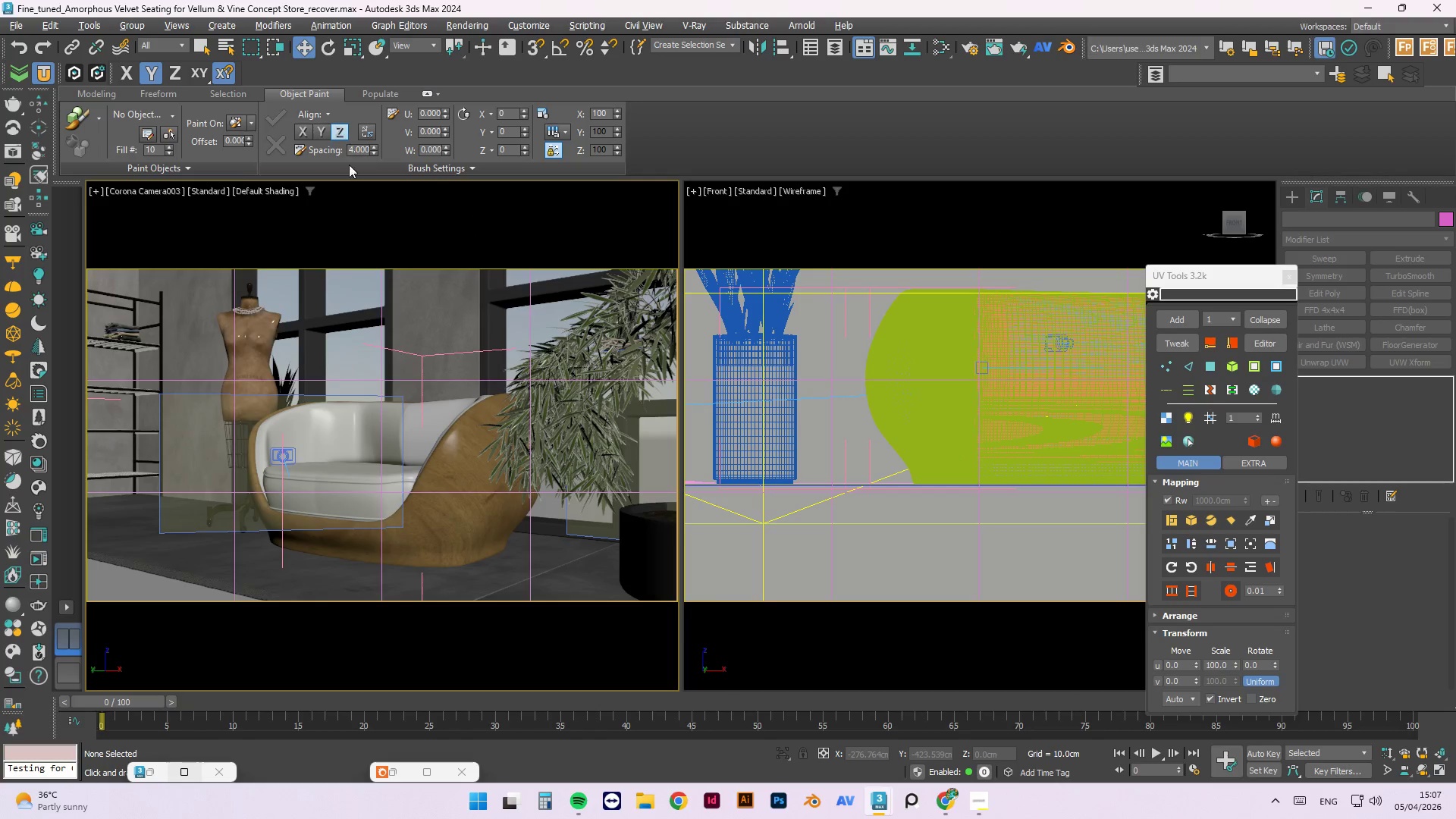 
left_click([153, 191])
 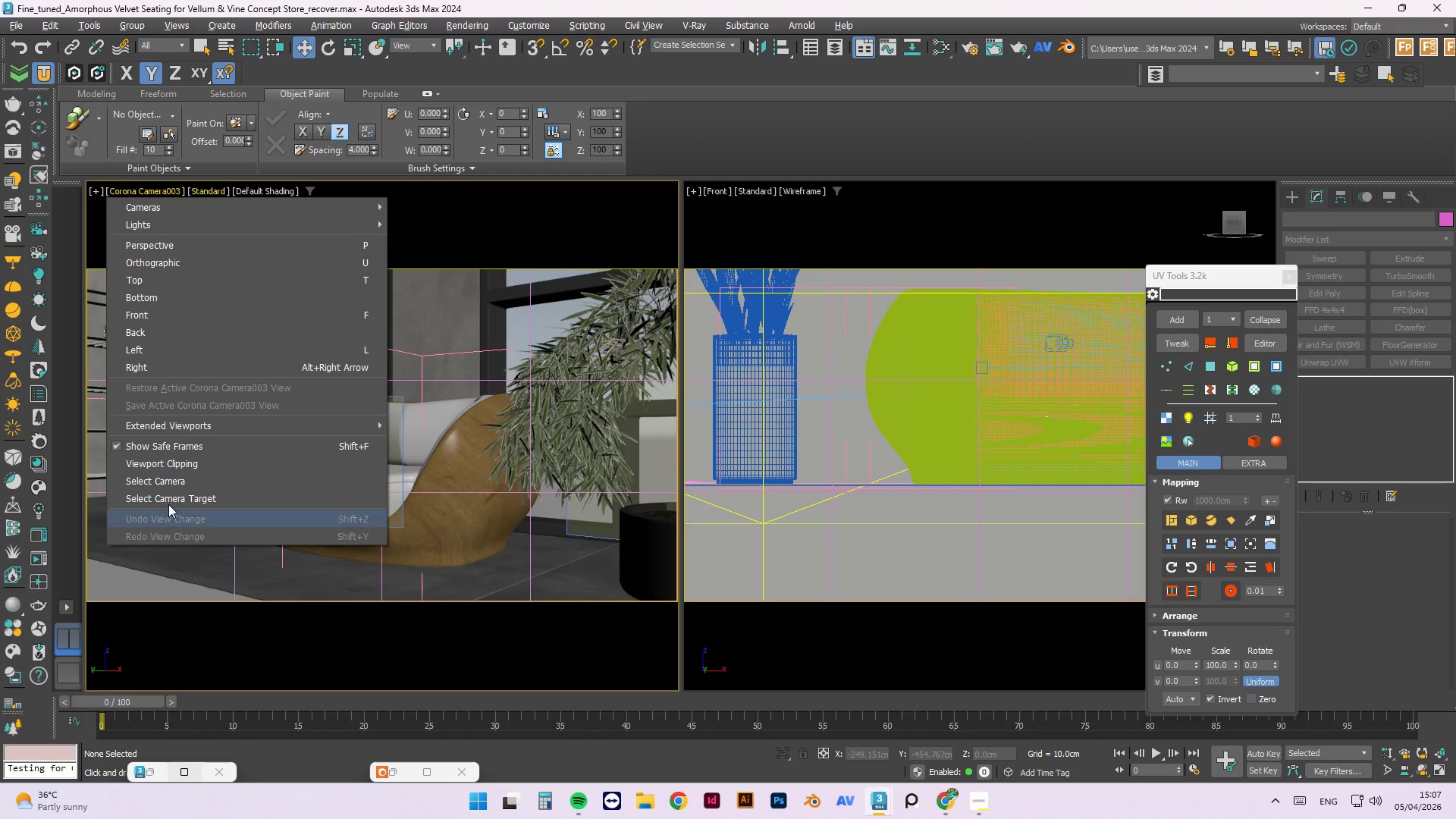 
left_click([173, 481])
 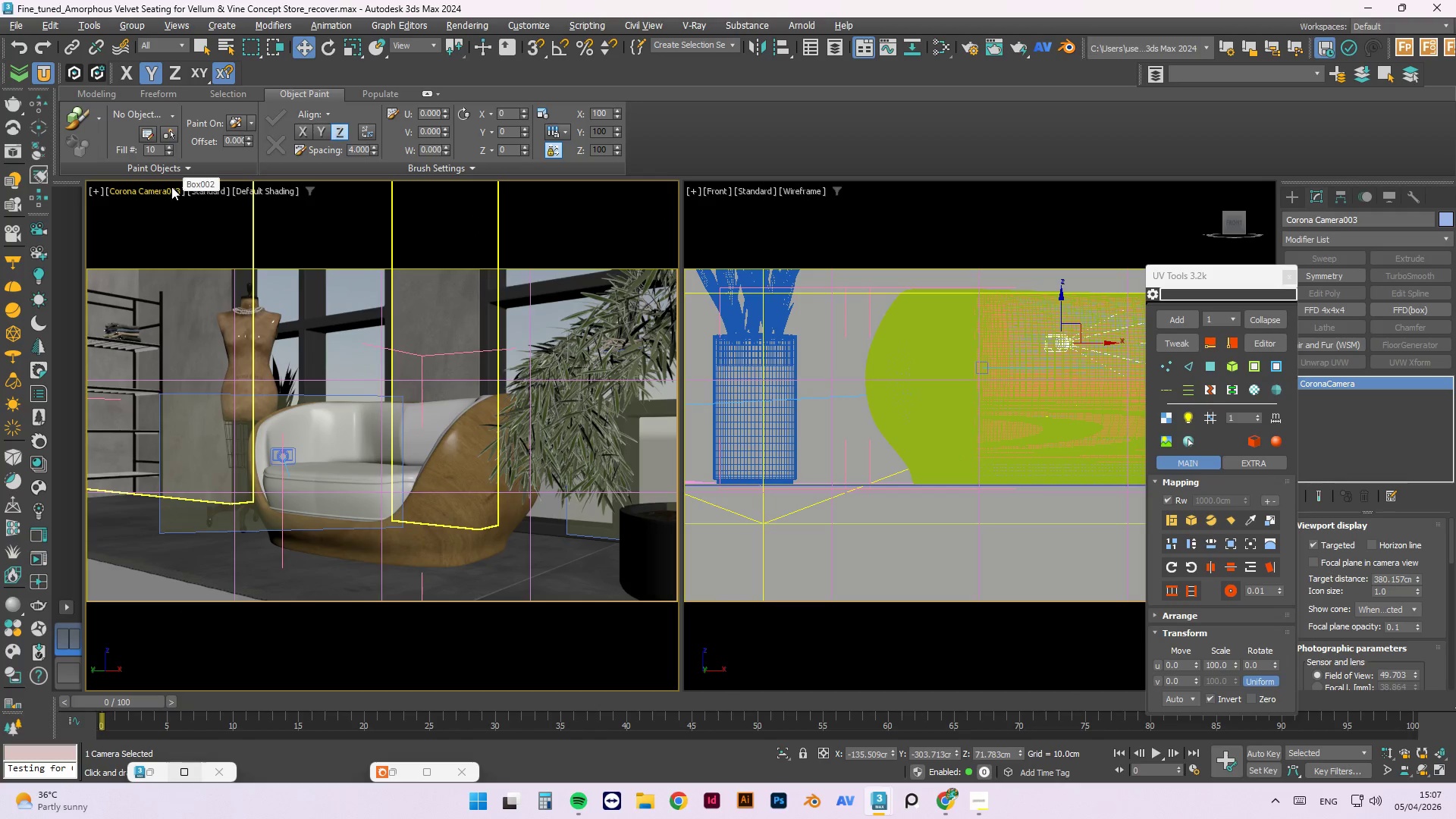 
key(Control+V)
 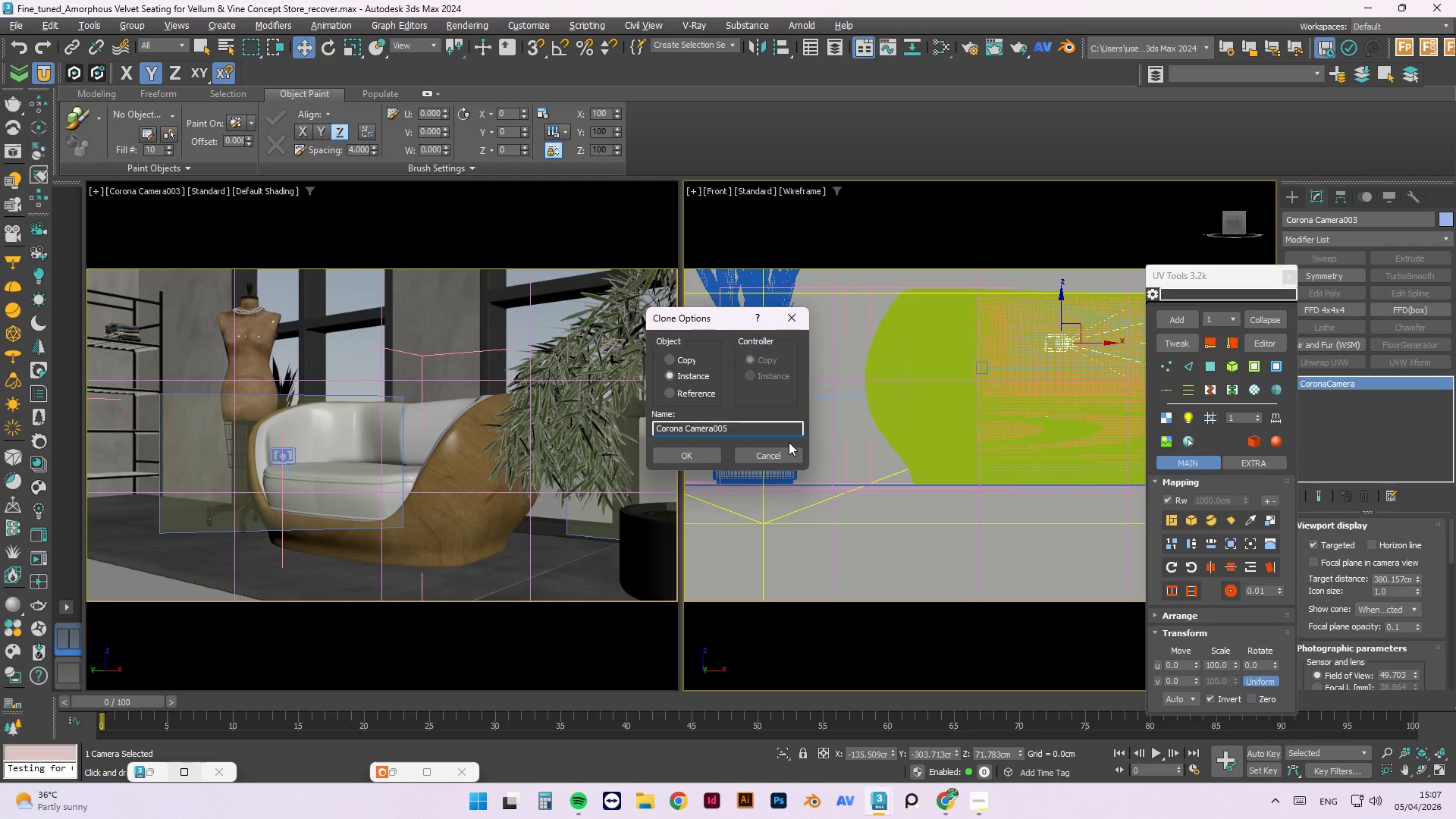 
left_click([672, 355])
 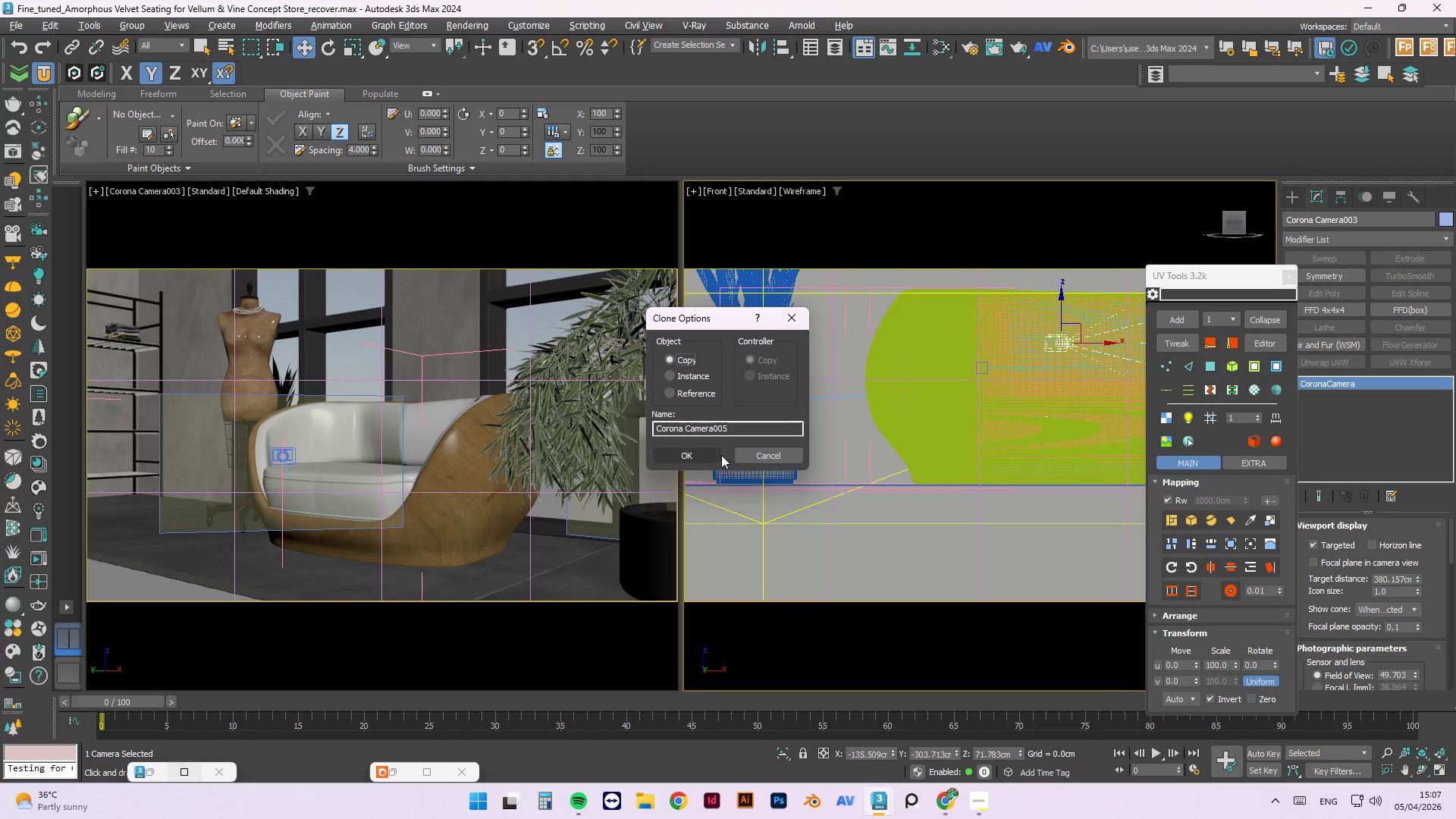 
left_click([736, 426])
 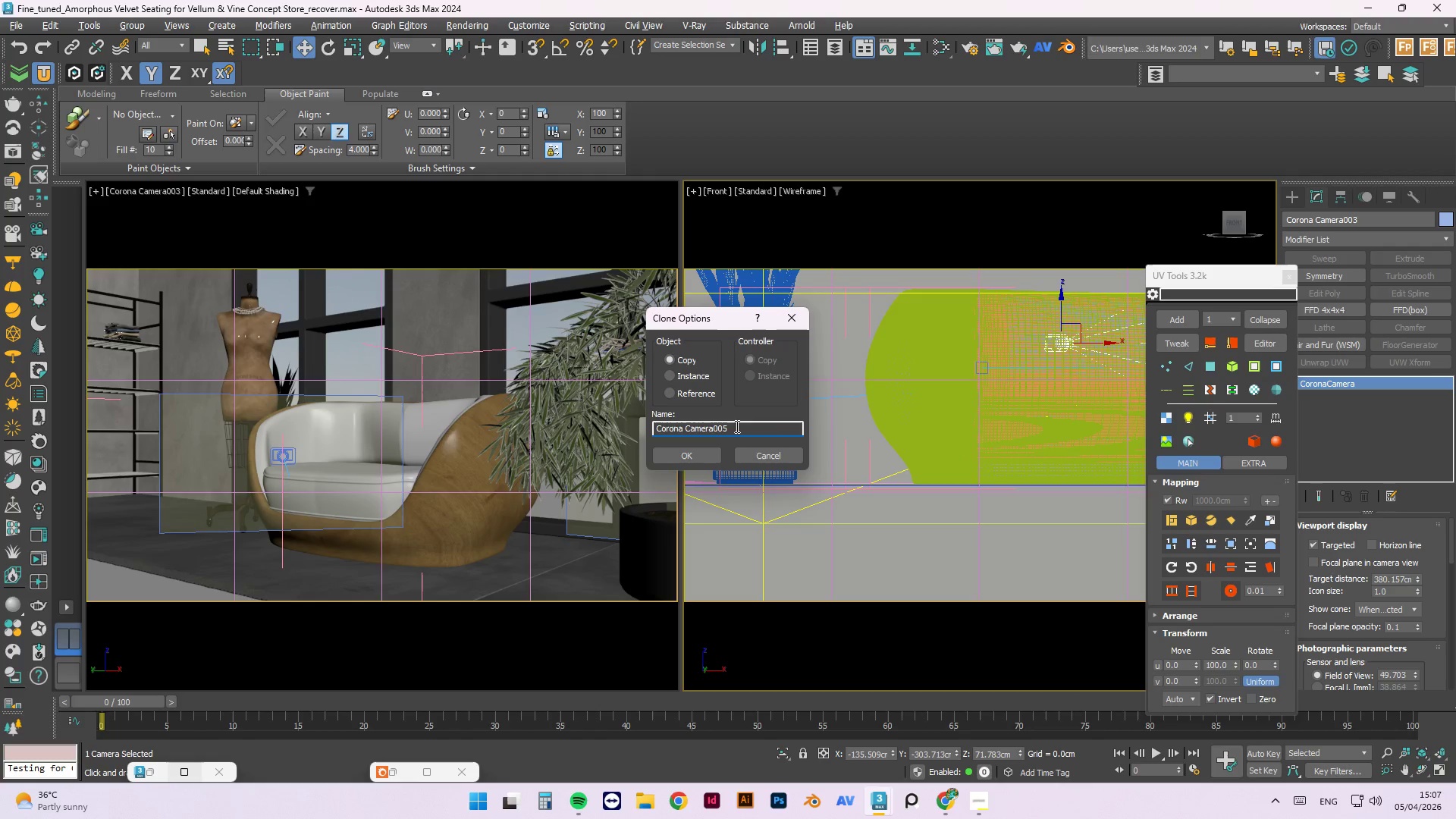 
type(-Close Up)
 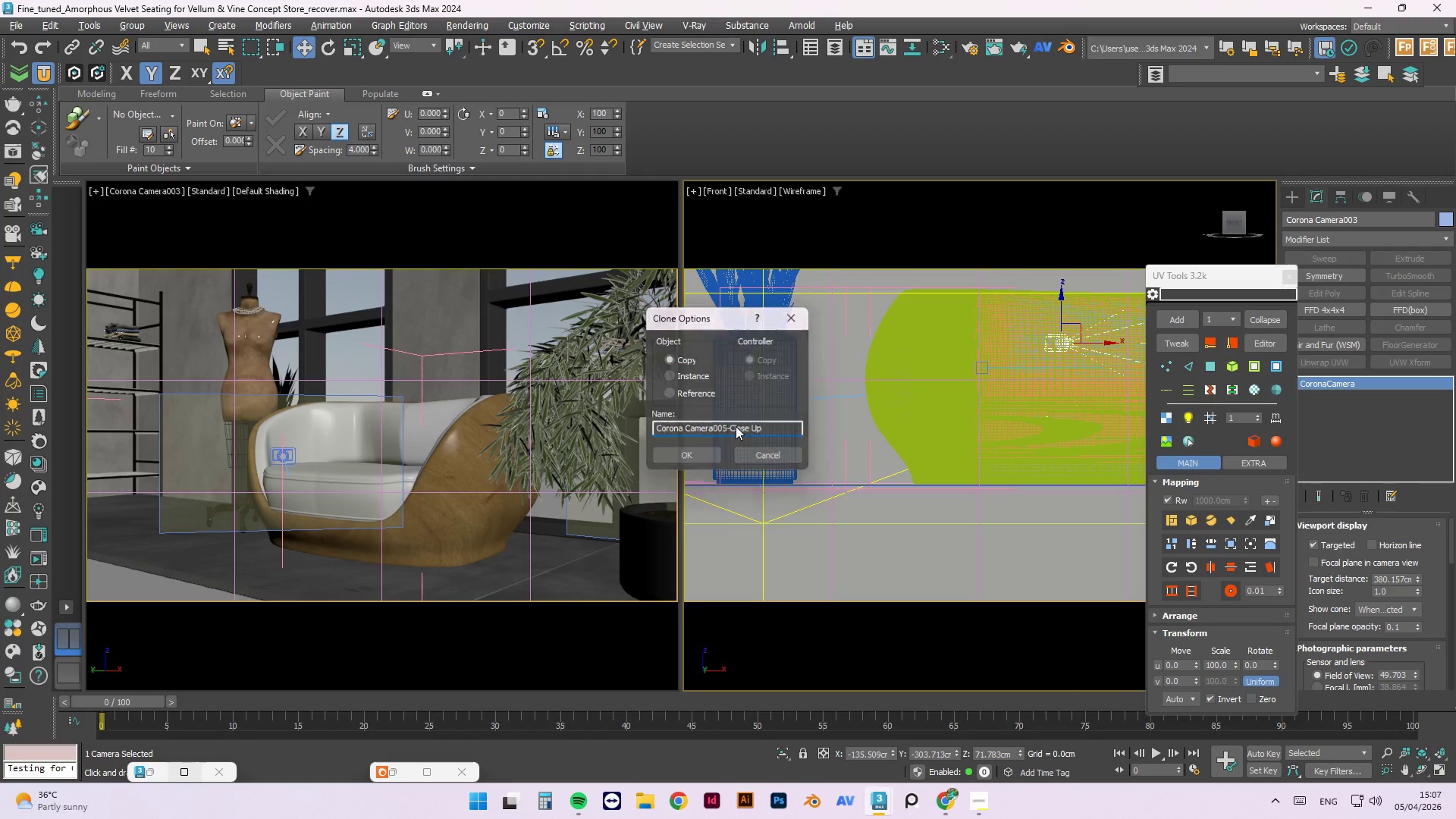 
key(Enter)
 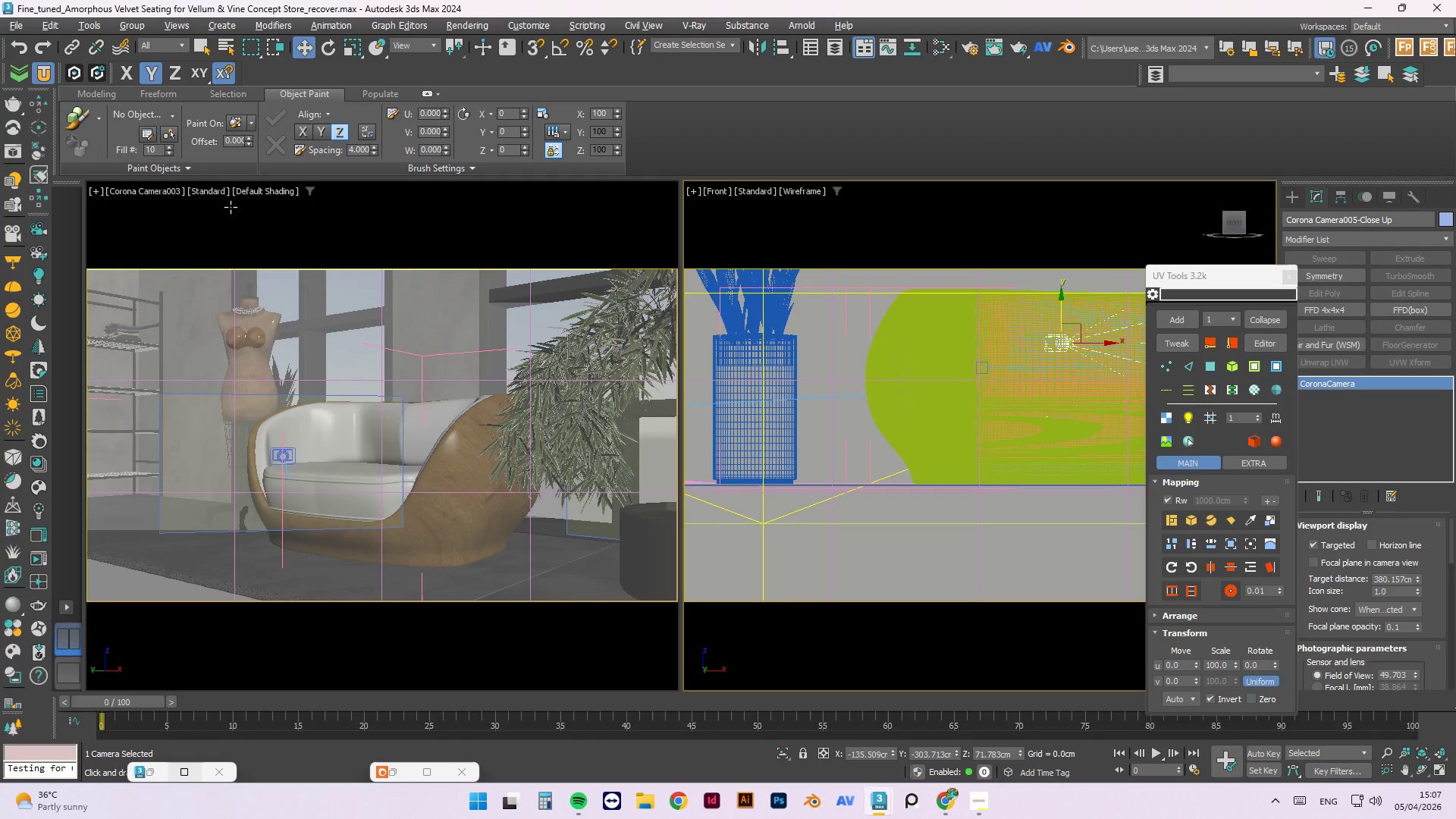 
left_click([174, 189])
 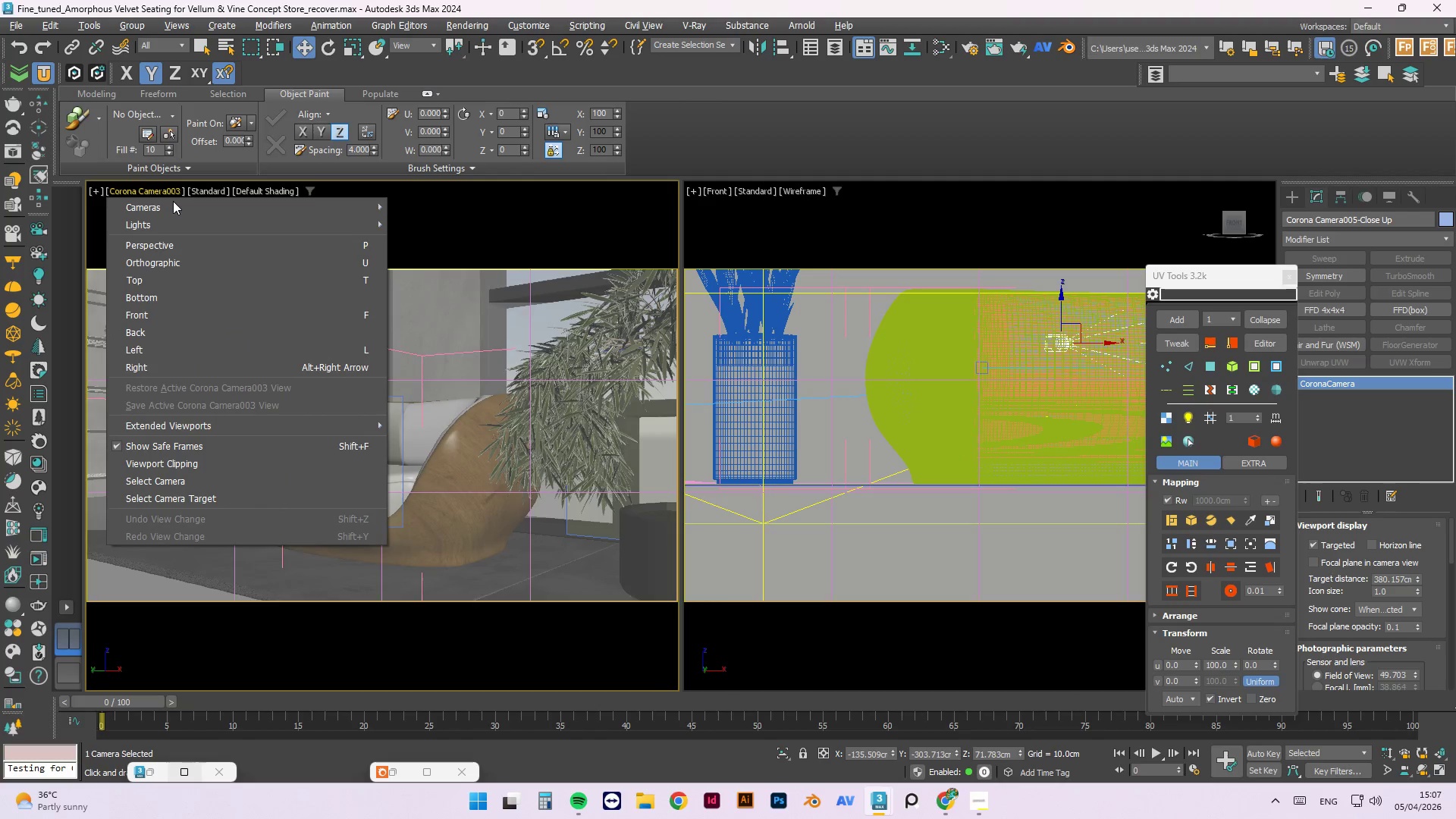 
left_click([173, 201])
 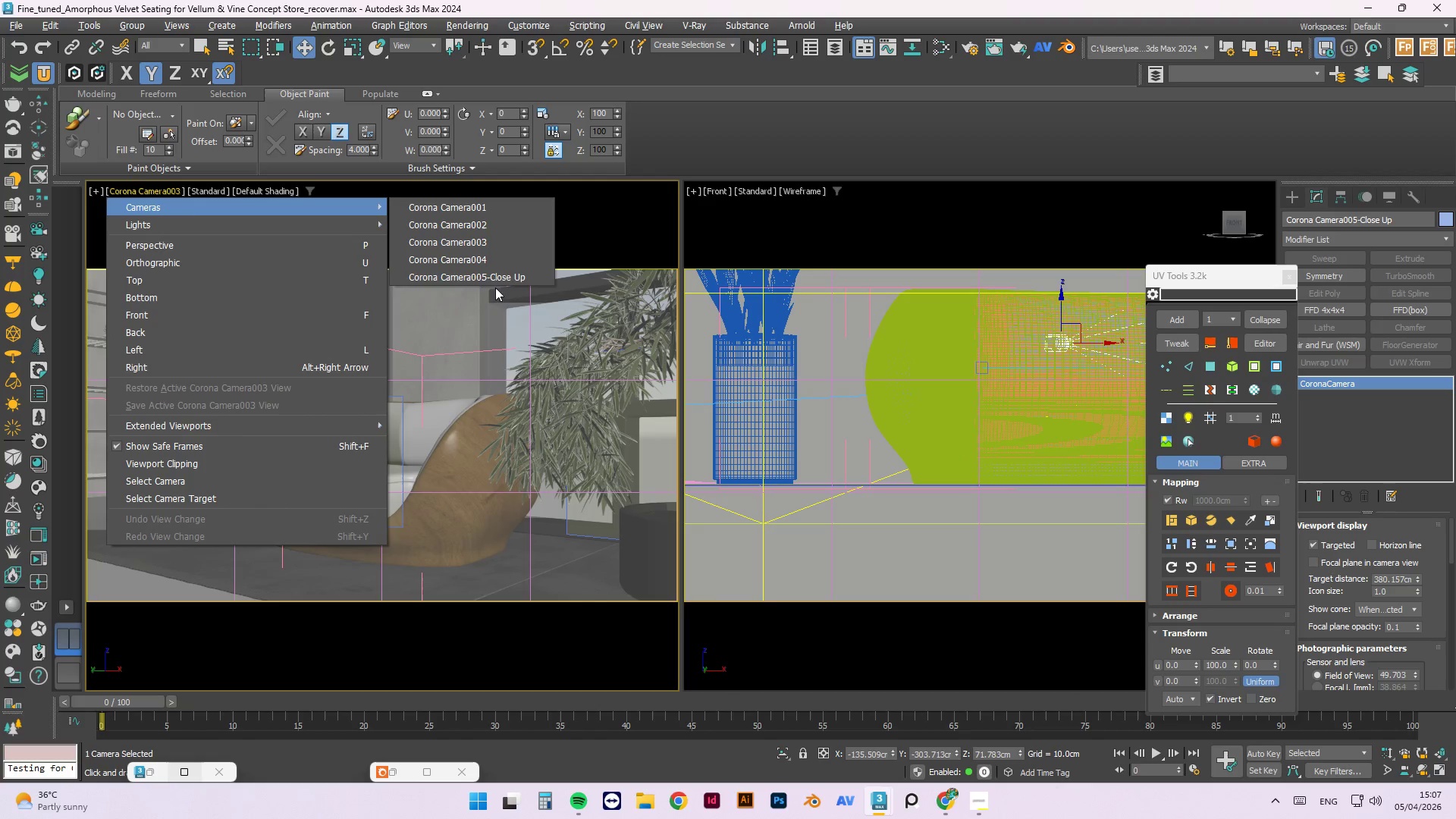 
left_click([490, 278])
 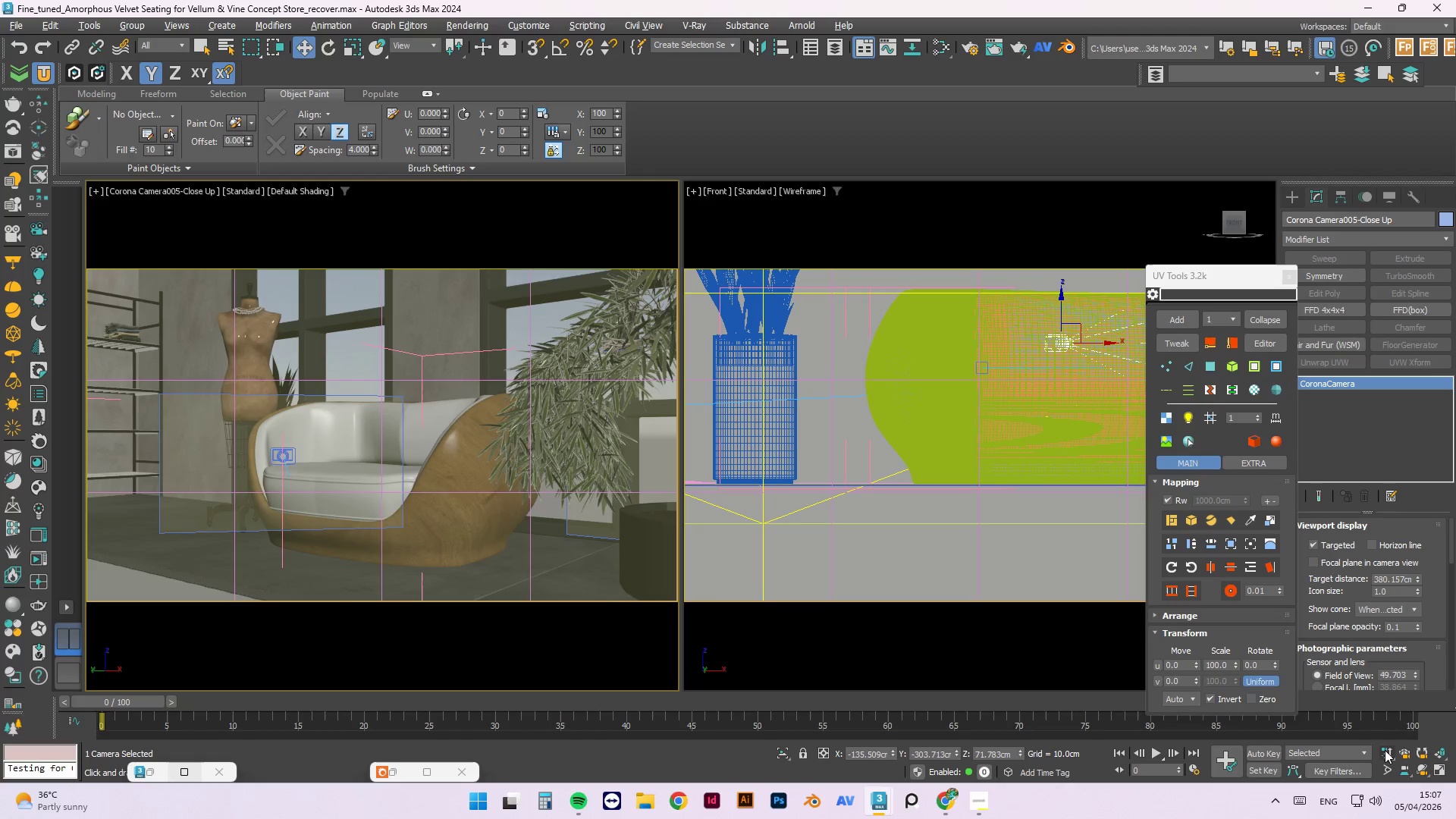 
left_click([1388, 749])
 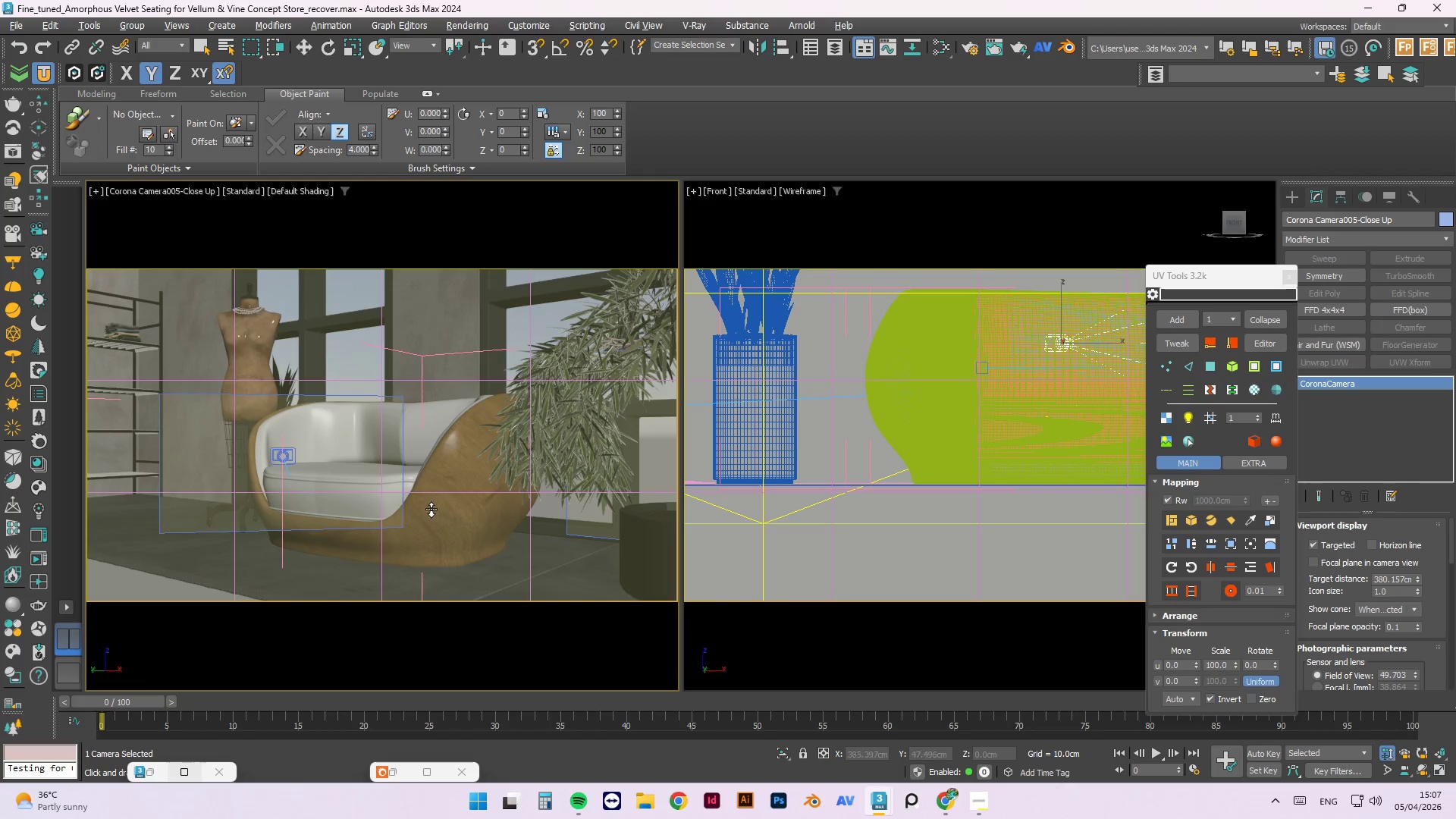 
left_click_drag(start_coordinate=[433, 504], to_coordinate=[436, 488])
 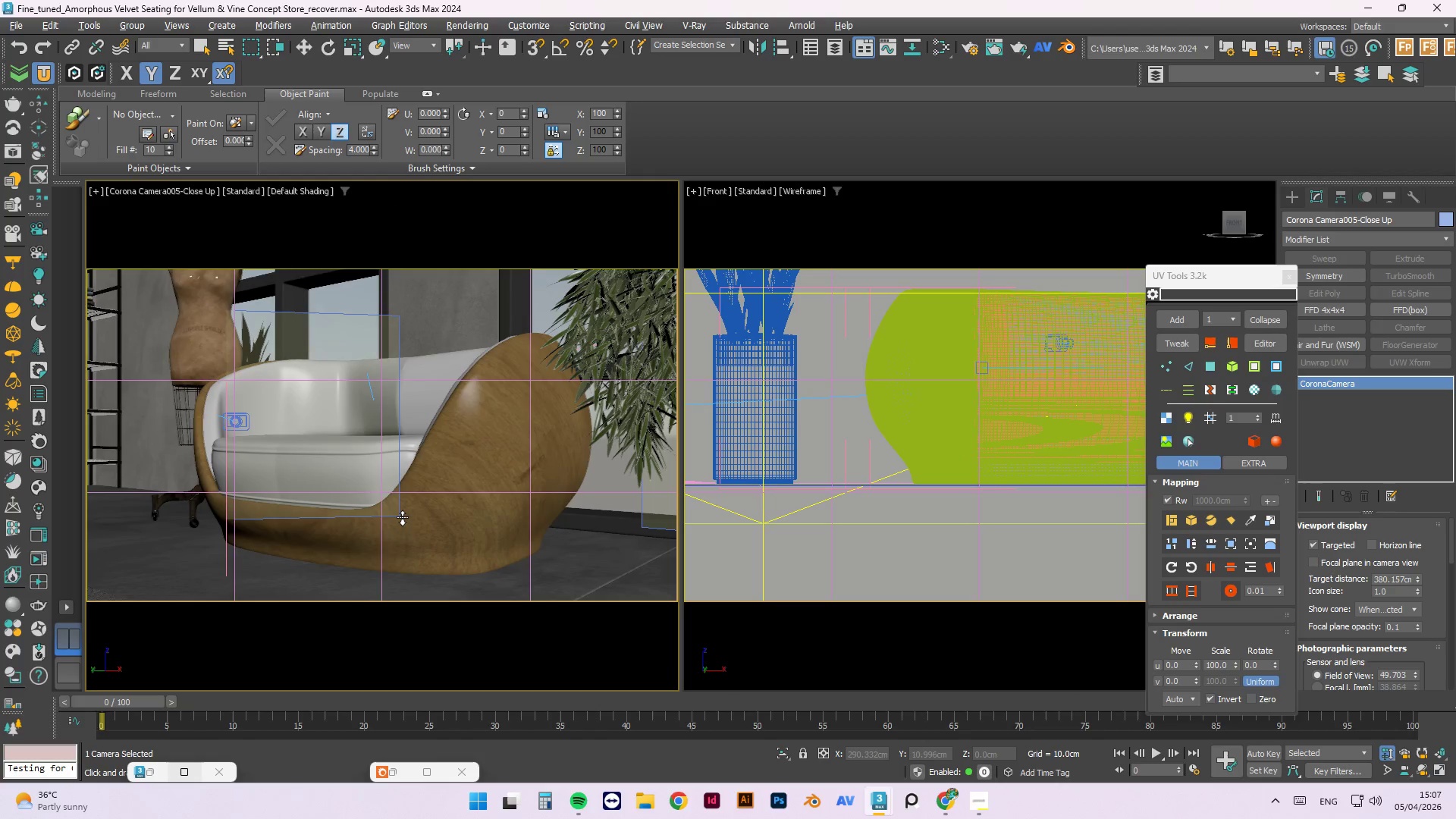 
left_click_drag(start_coordinate=[403, 514], to_coordinate=[410, 511])
 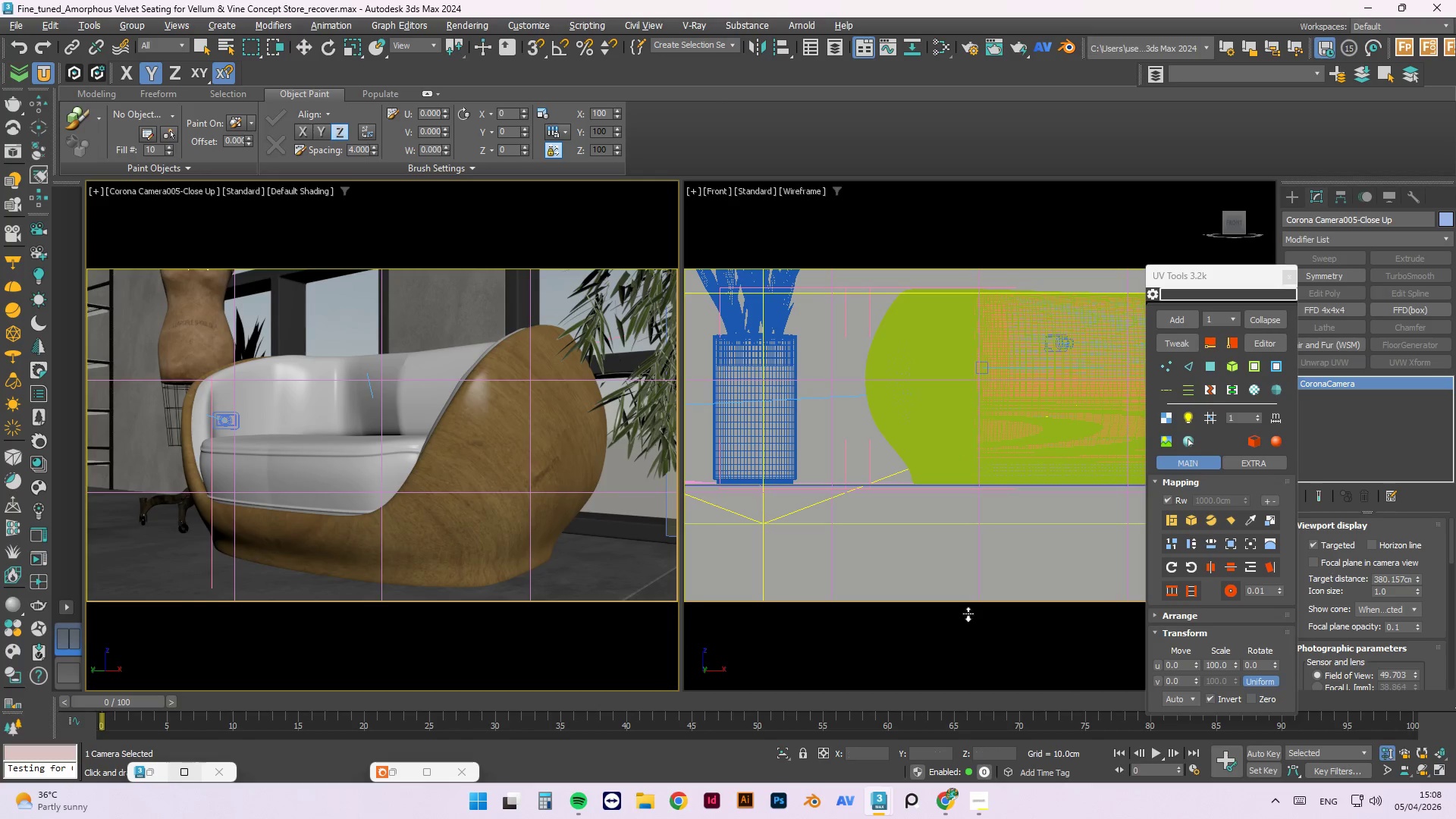 
left_click([1423, 770])
 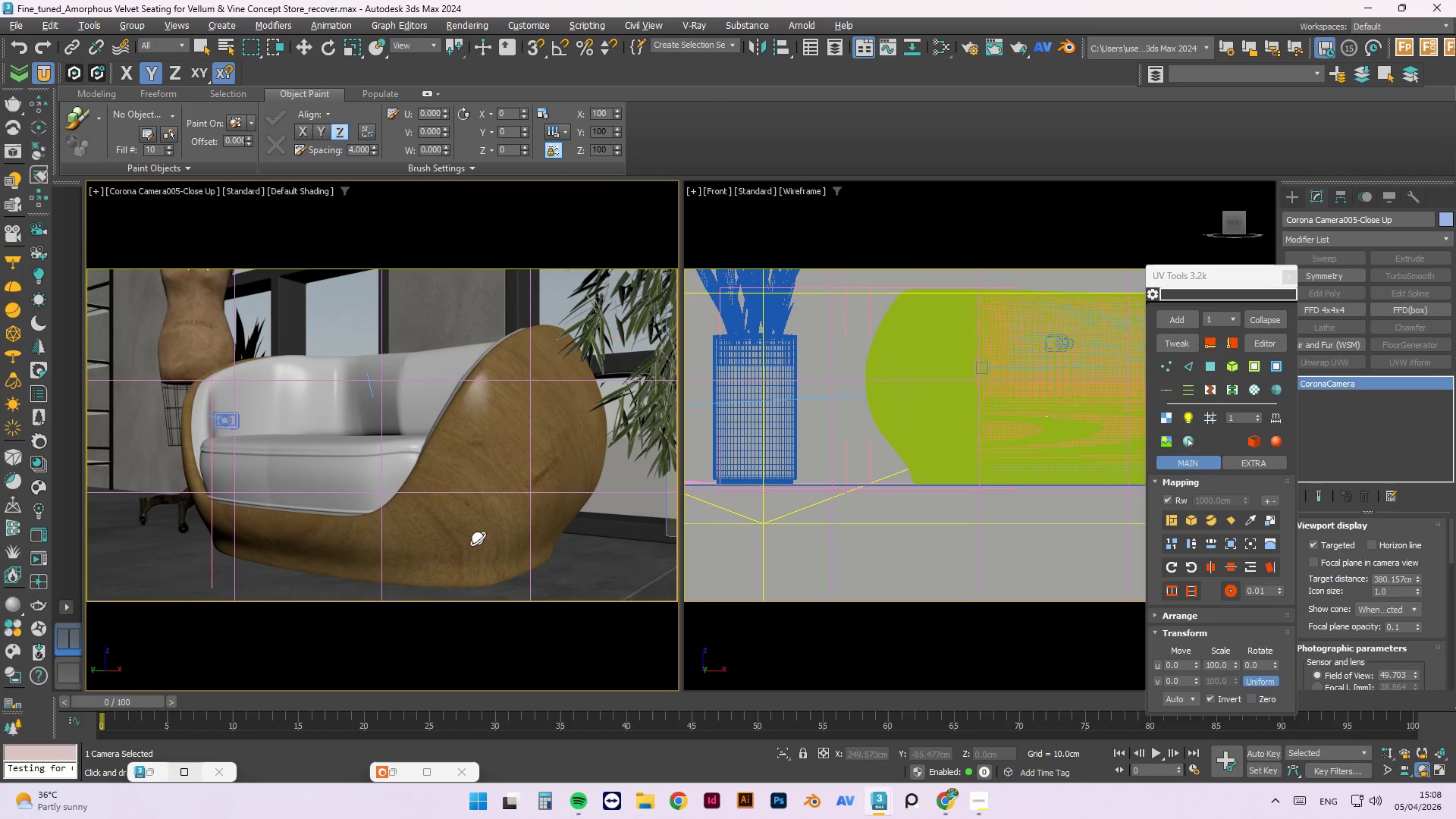 
left_click_drag(start_coordinate=[475, 530], to_coordinate=[579, 535])
 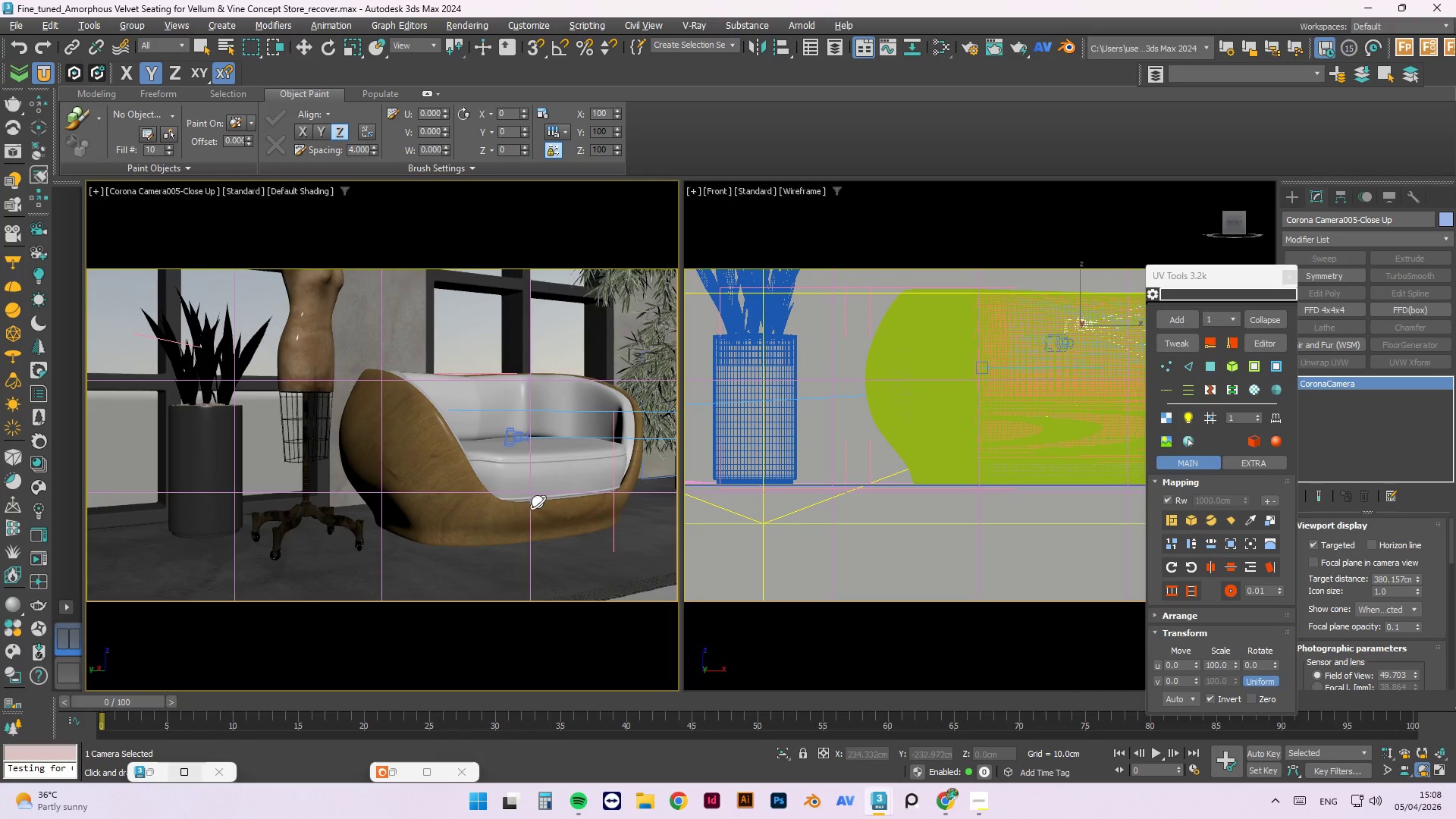 
left_click_drag(start_coordinate=[519, 495], to_coordinate=[546, 490])
 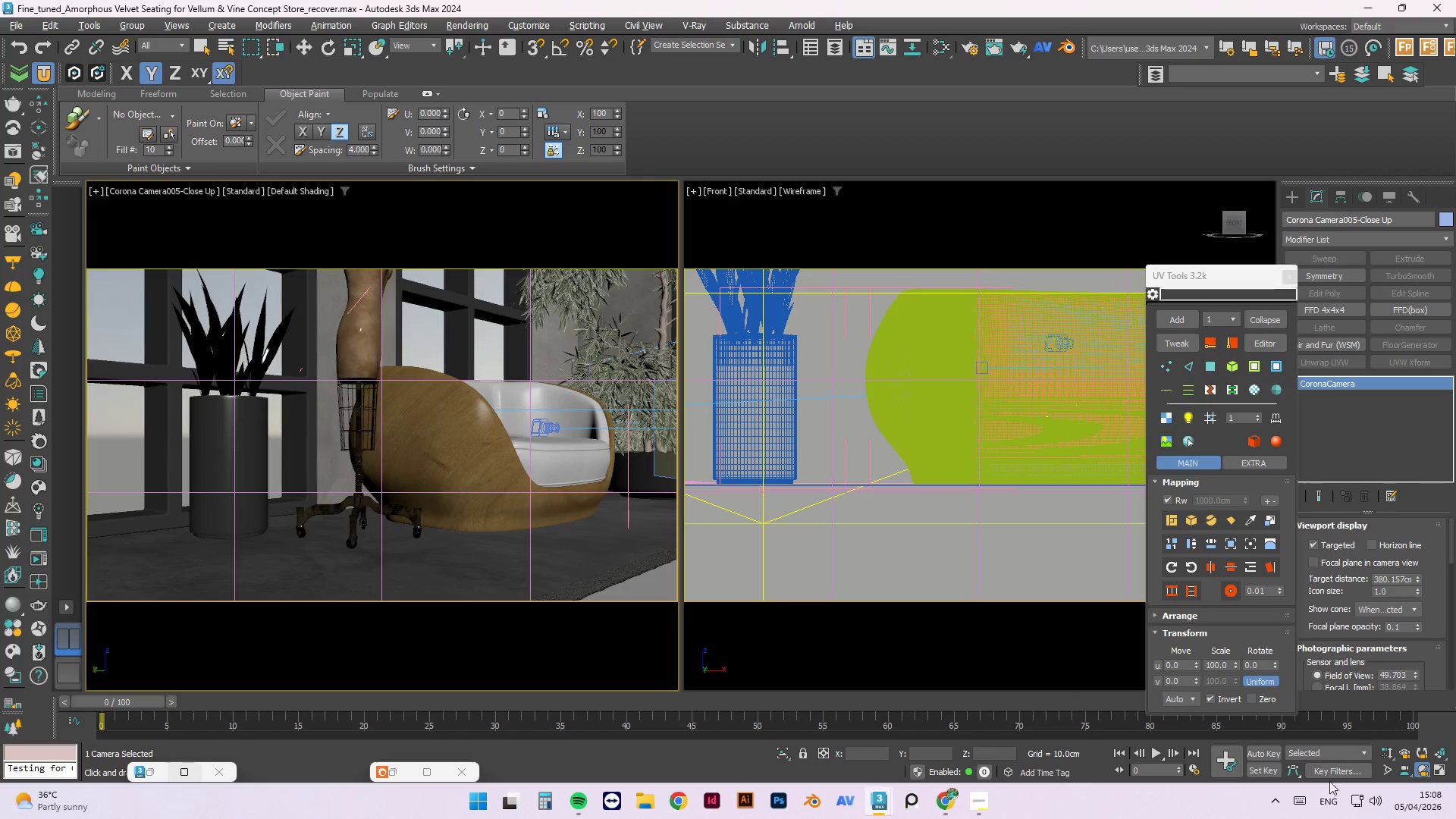 
left_click([1392, 752])
 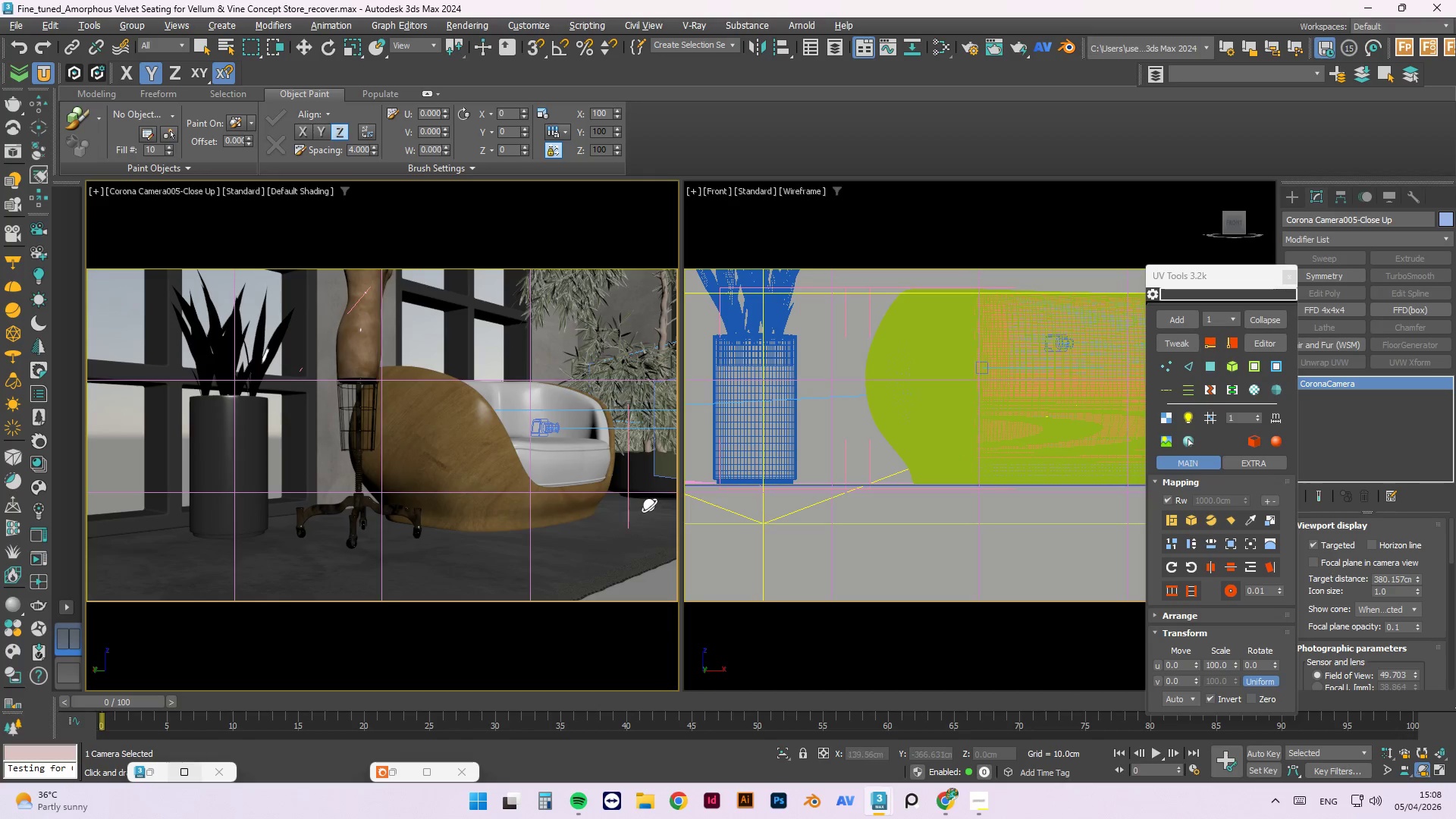 
left_click_drag(start_coordinate=[648, 504], to_coordinate=[641, 538])
 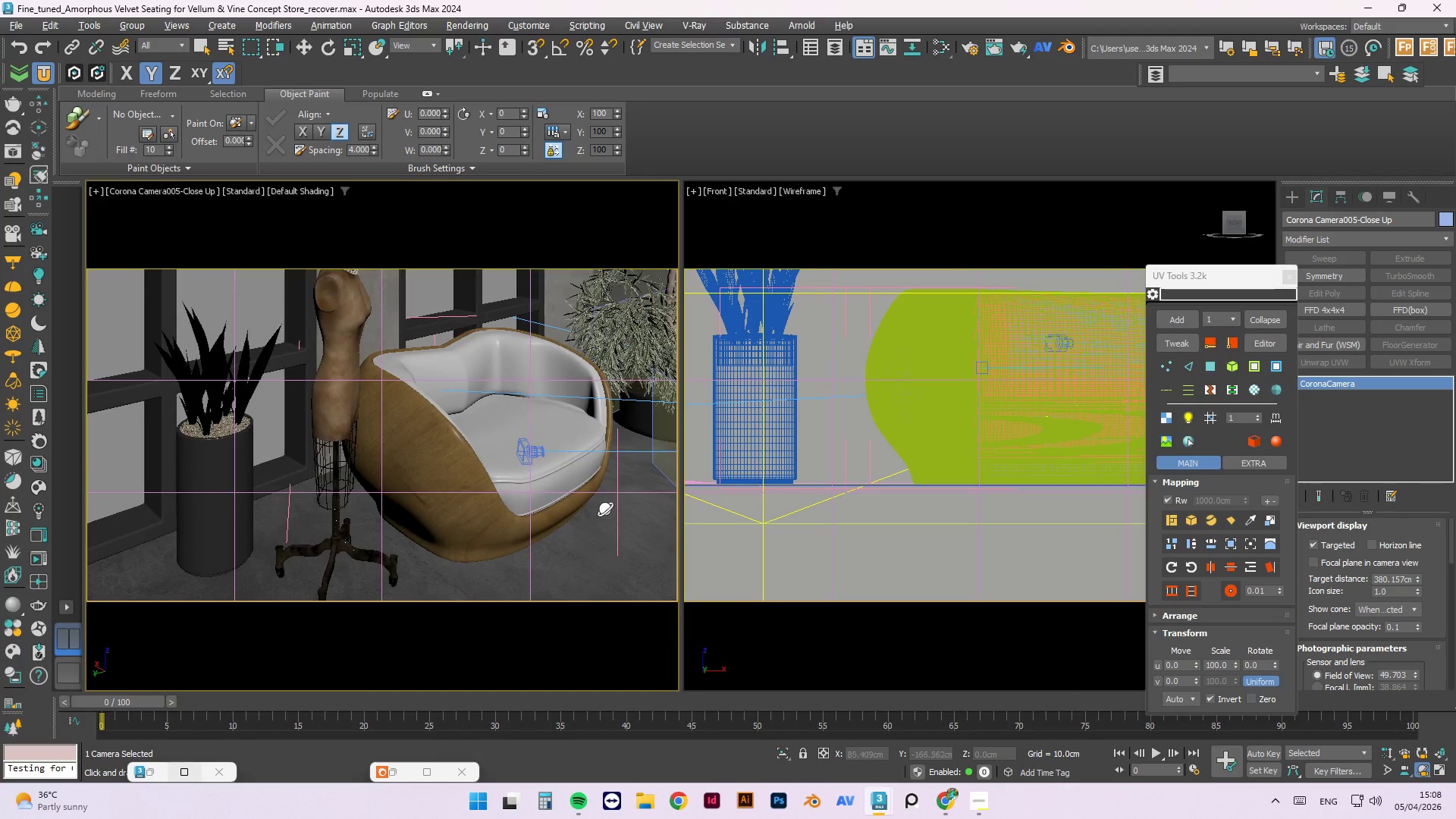 
scroll: coordinate [604, 482], scroll_direction: up, amount: 1.0
 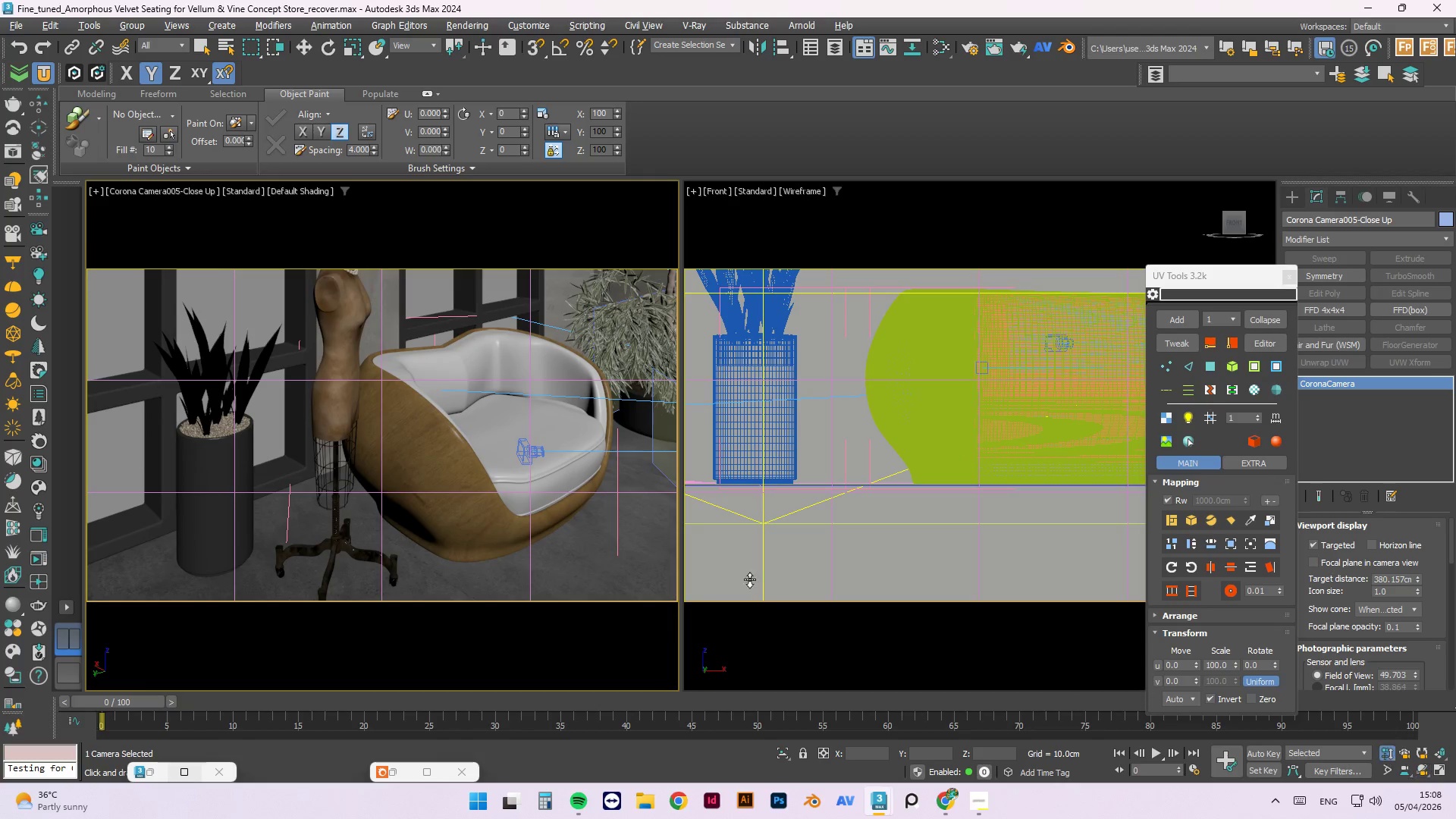 
left_click_drag(start_coordinate=[650, 528], to_coordinate=[646, 519])
 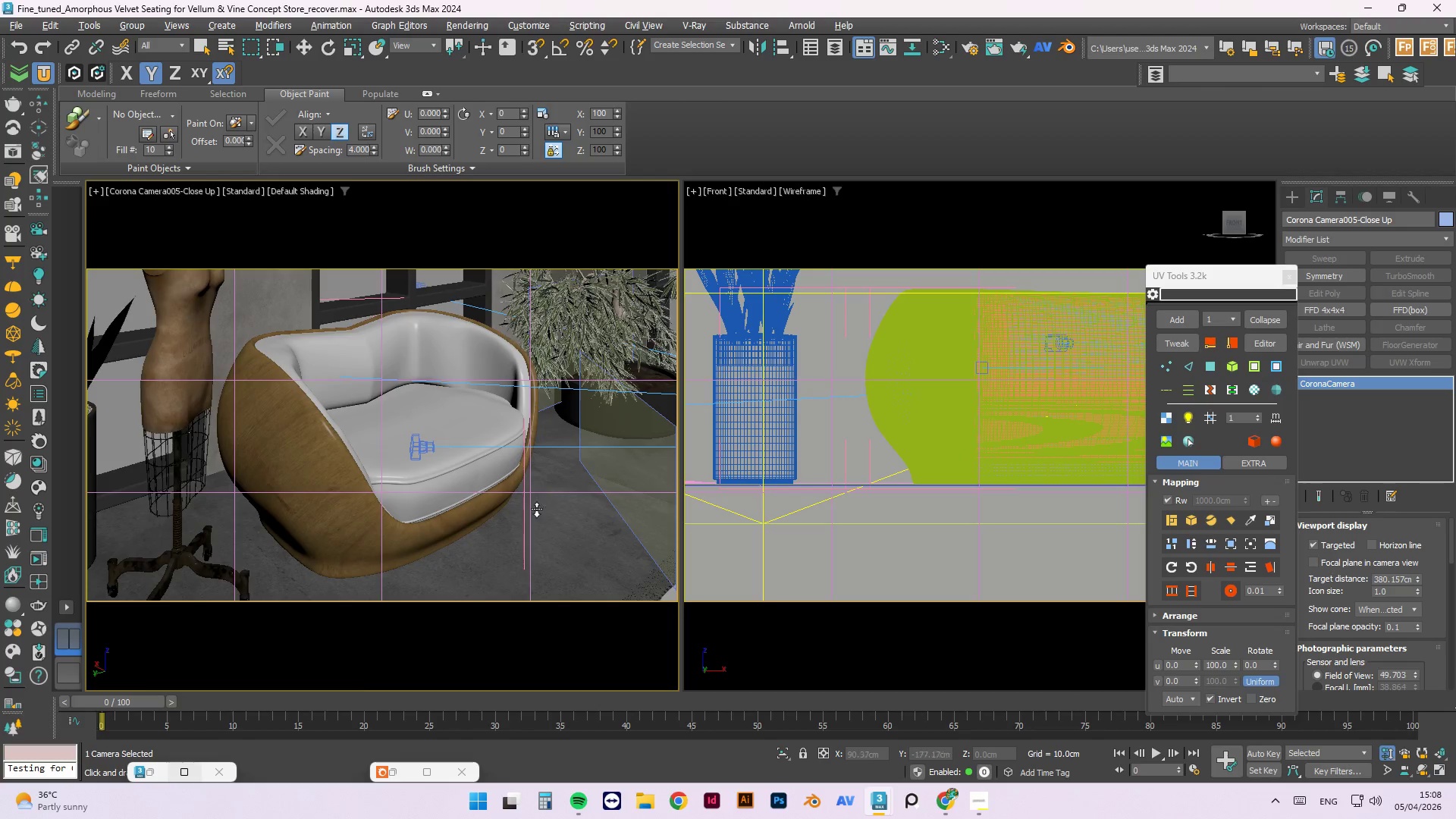 
left_click([404, 774])
 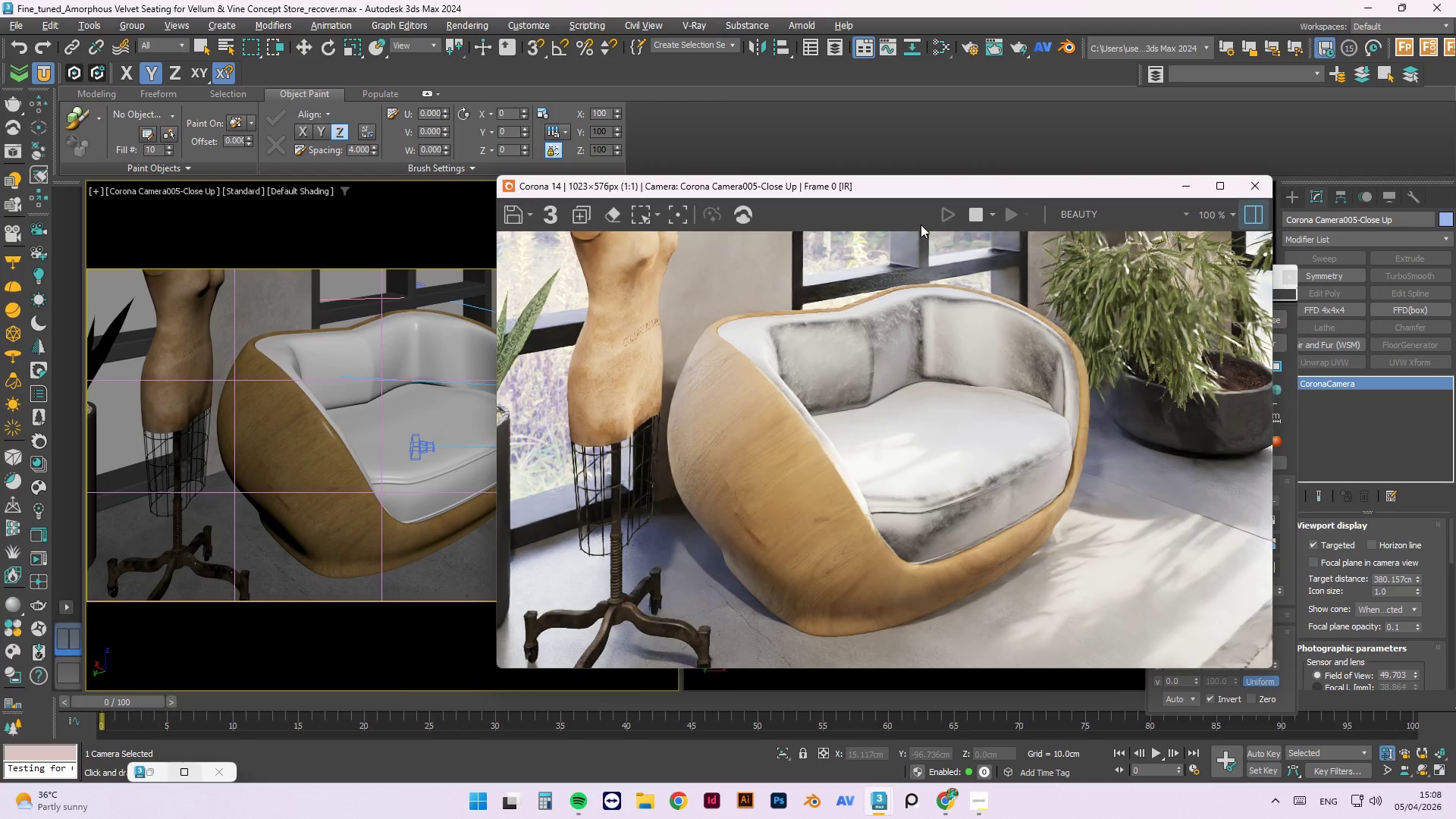 
left_click_drag(start_coordinate=[849, 184], to_coordinate=[988, 101])
 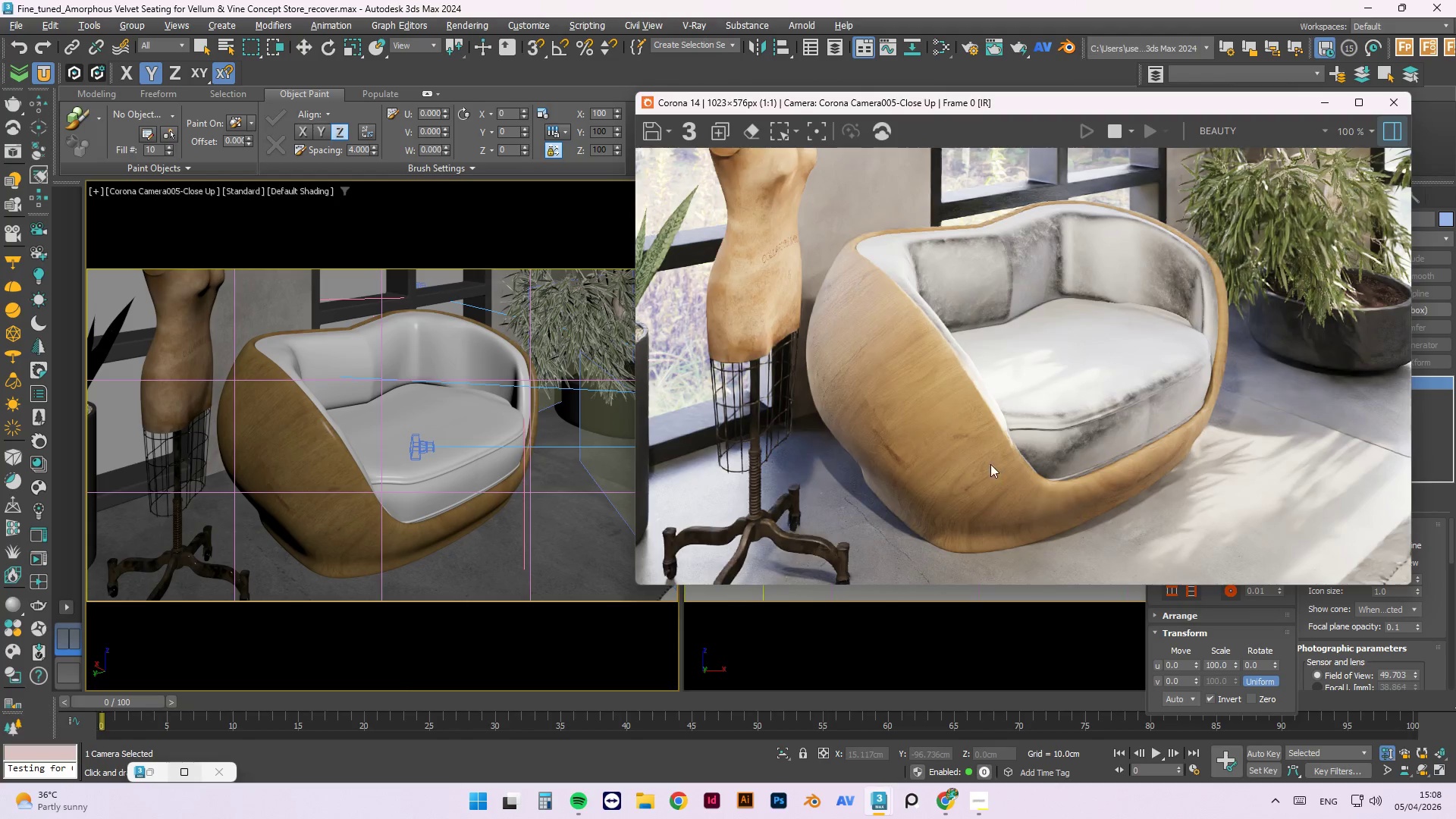 
scroll: coordinate [976, 455], scroll_direction: up, amount: 1.0
 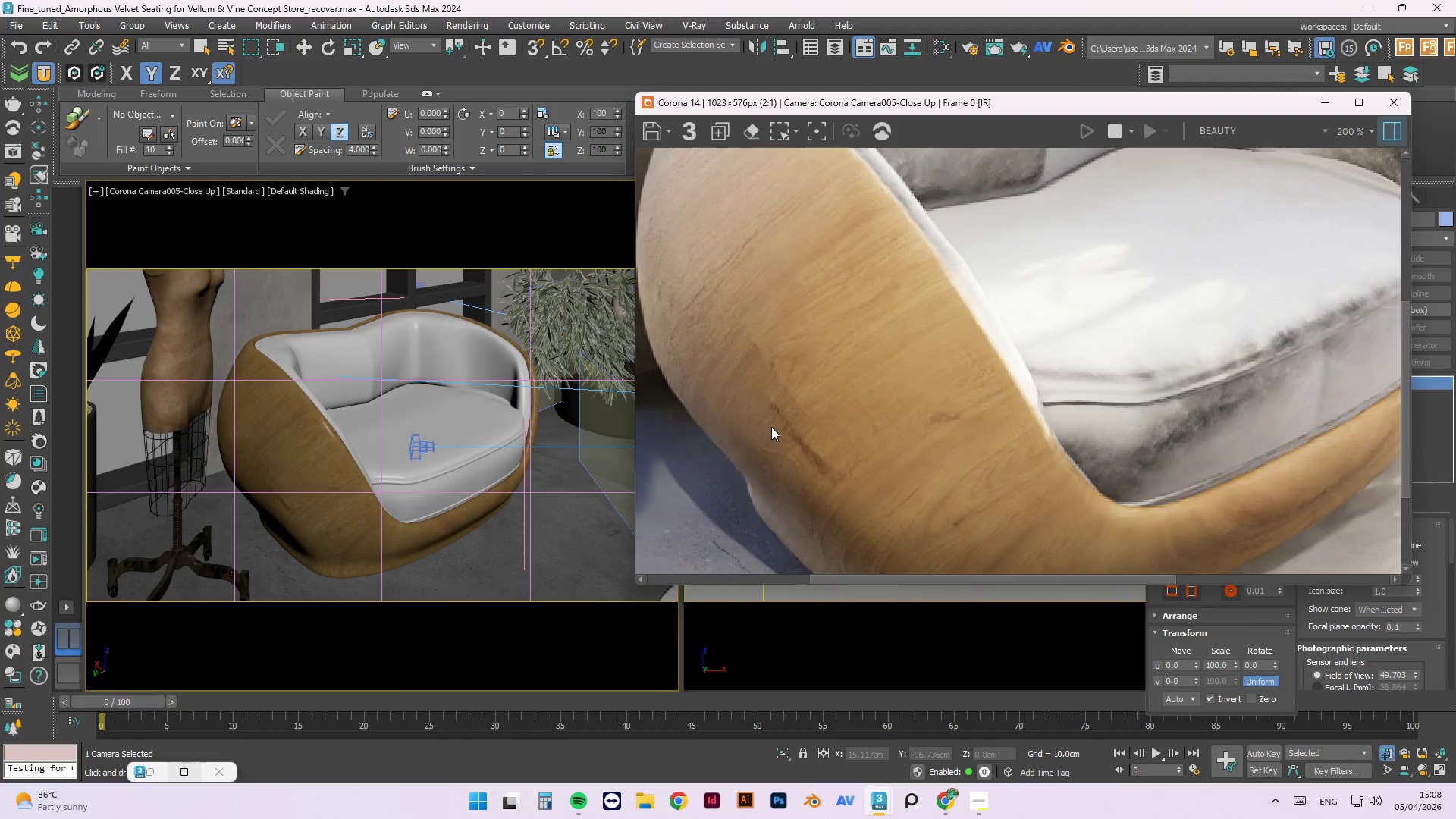 
scroll: coordinate [771, 423], scroll_direction: down, amount: 1.0
 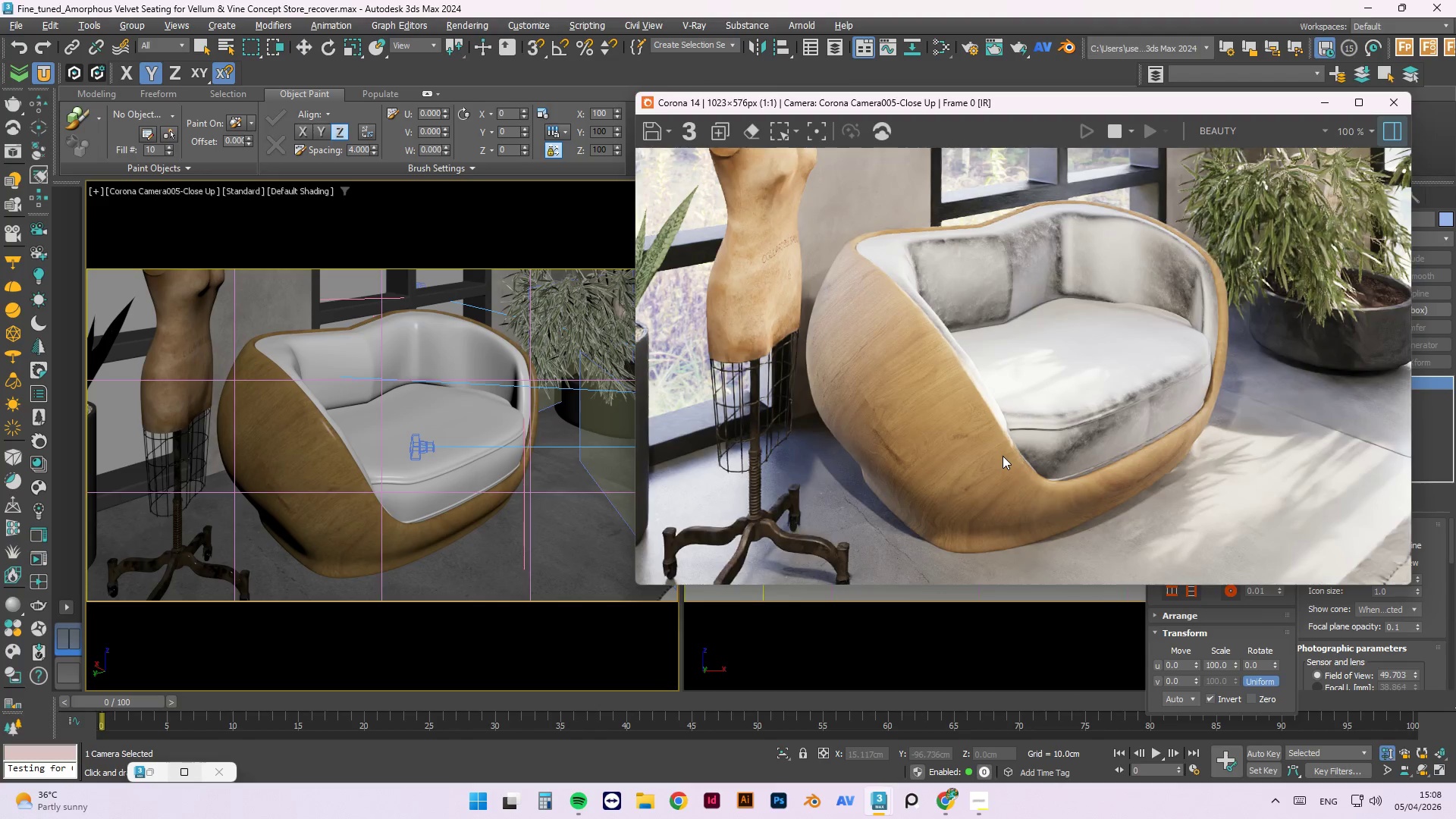 
scroll: coordinate [1047, 237], scroll_direction: up, amount: 1.0
 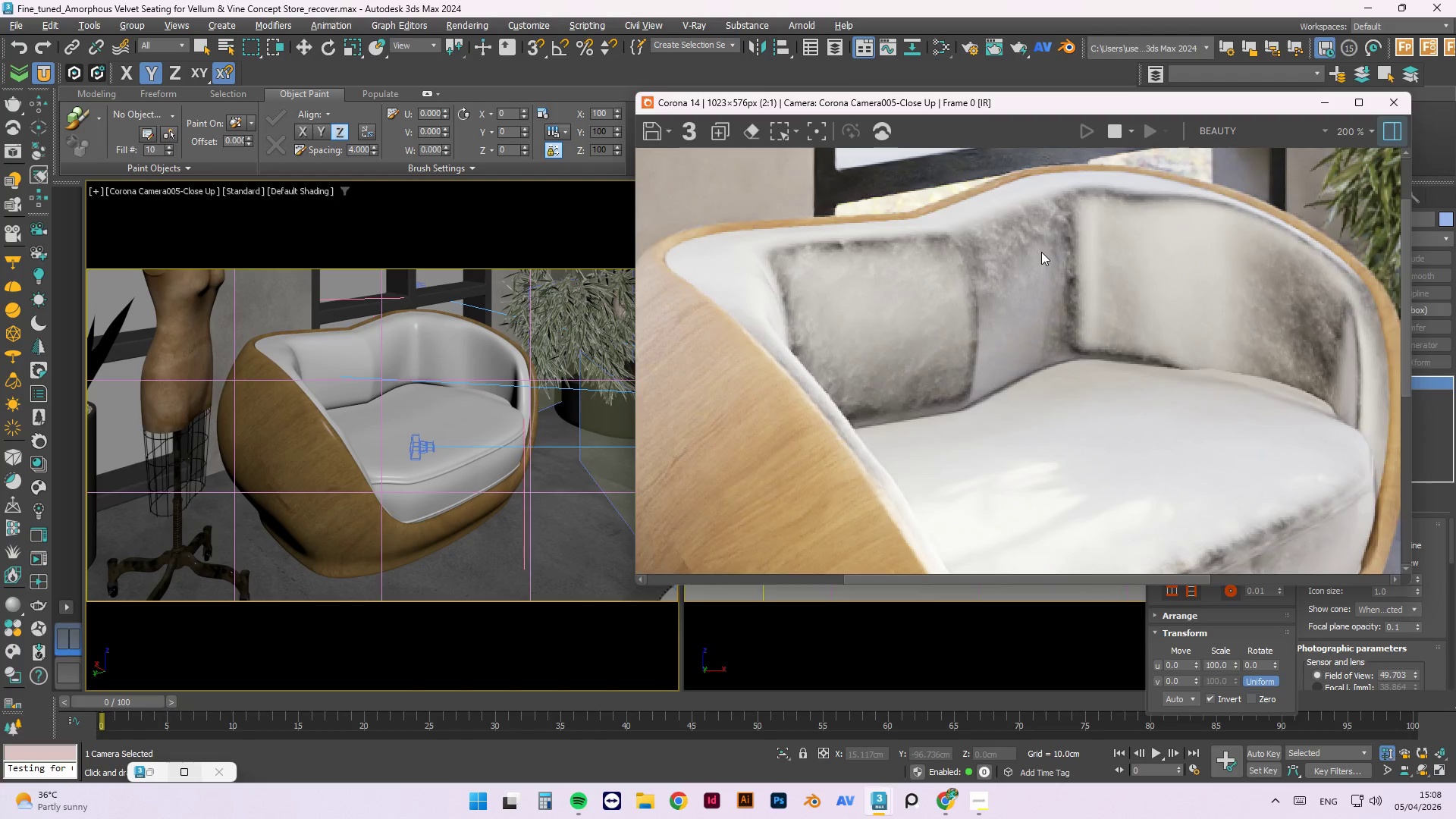 
scroll: coordinate [1041, 252], scroll_direction: down, amount: 1.0
 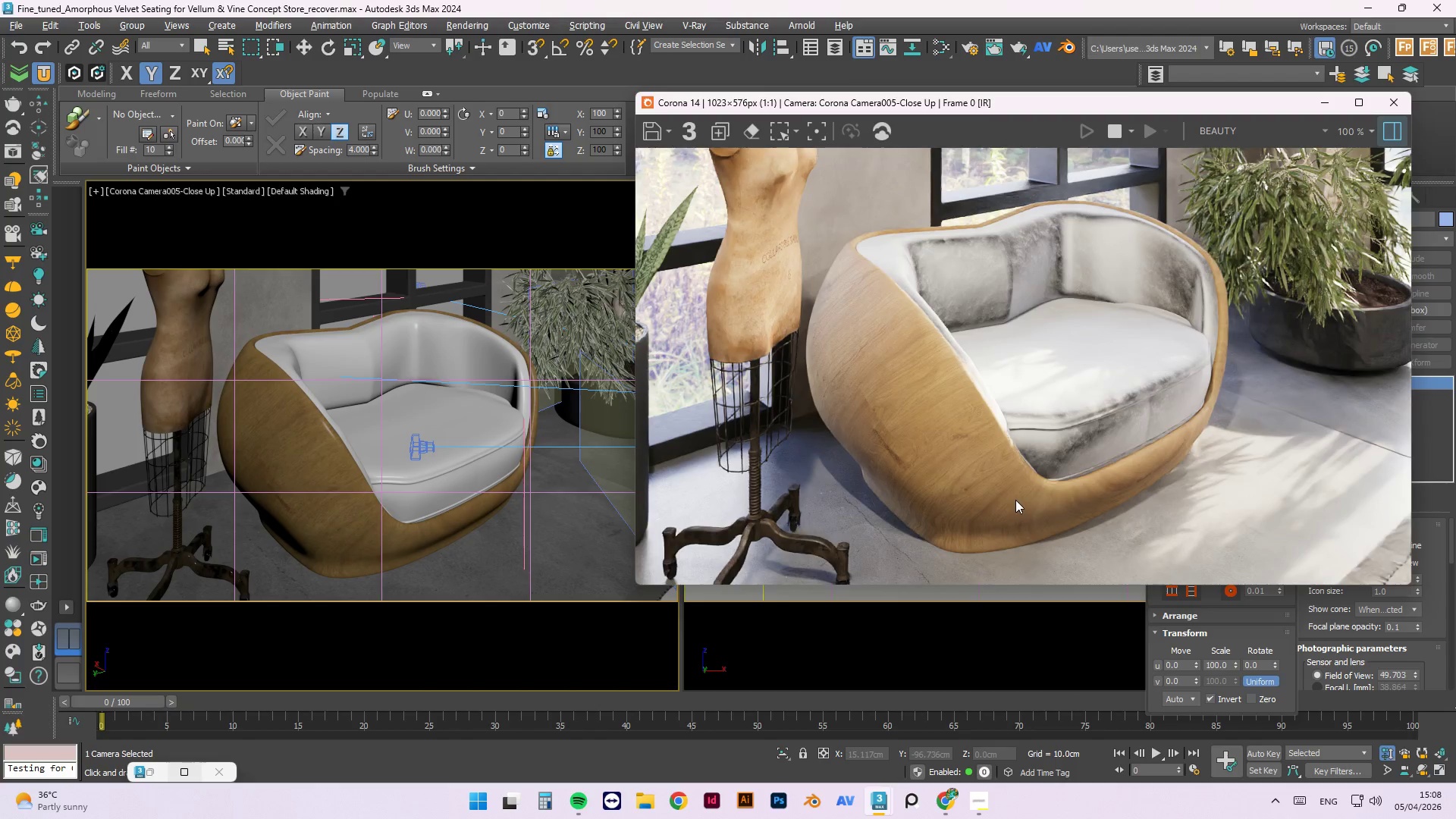 
scroll: coordinate [1080, 547], scroll_direction: up, amount: 1.0
 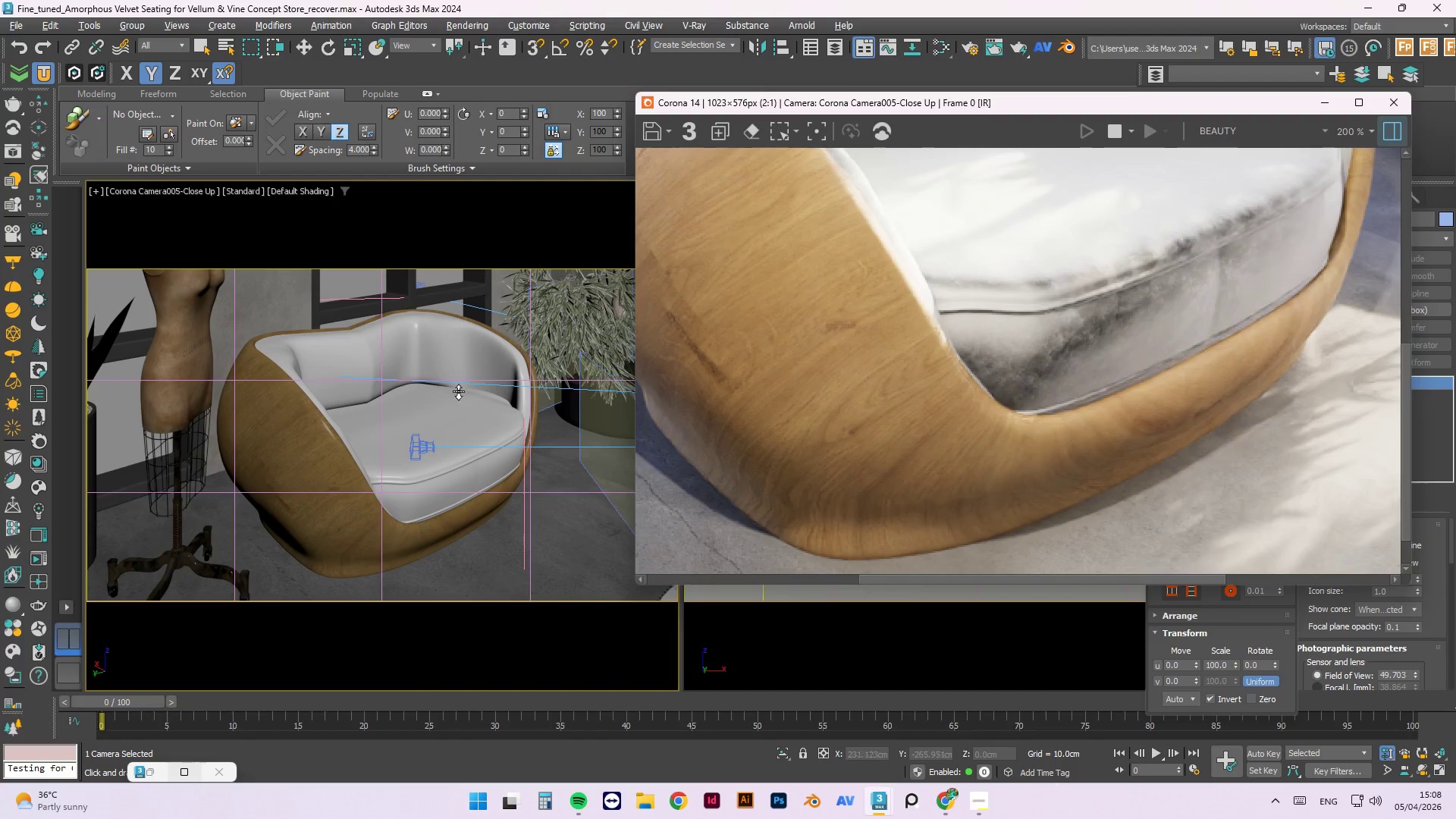 
scroll: coordinate [896, 387], scroll_direction: down, amount: 1.0
 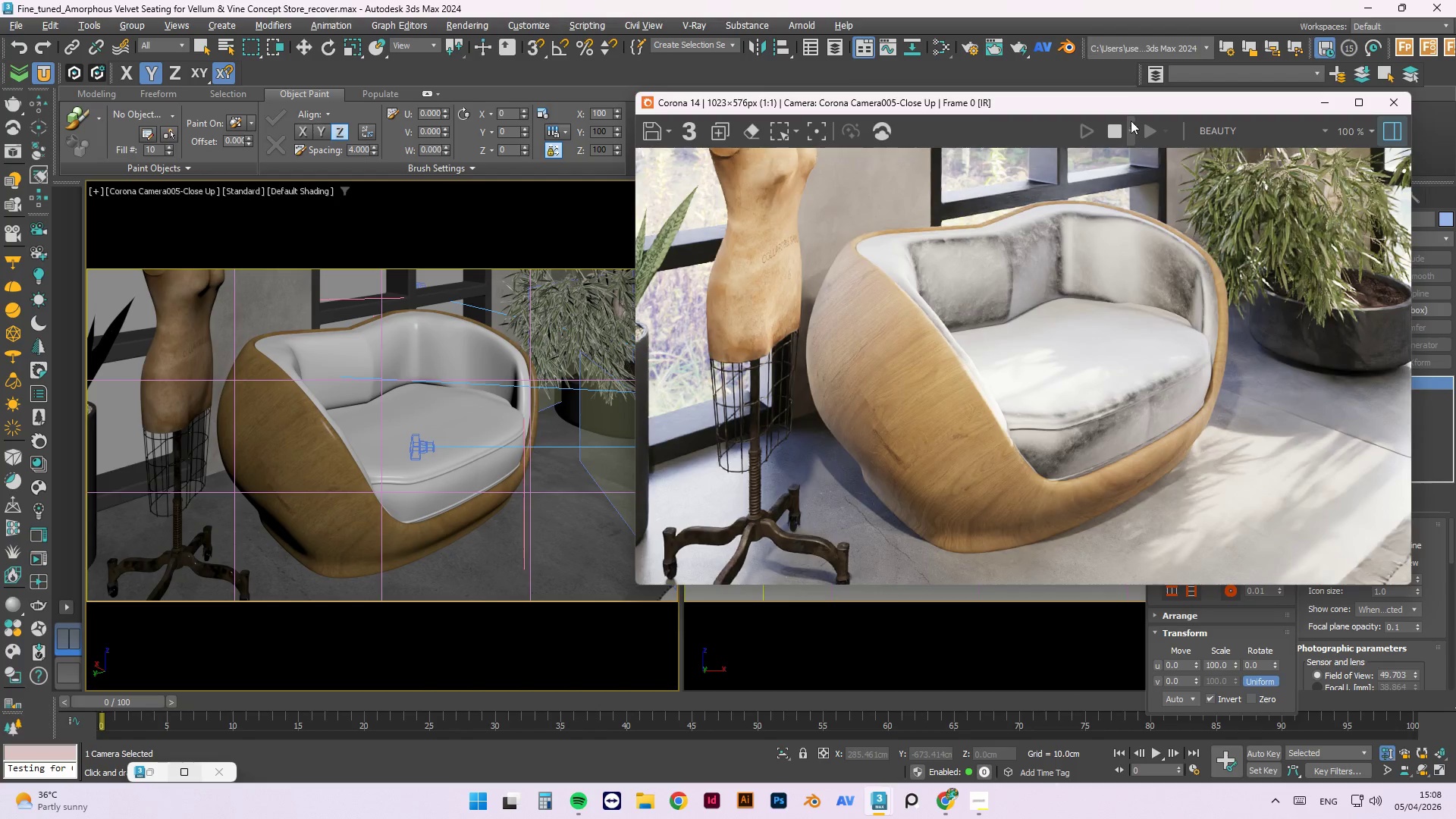 
left_click_drag(start_coordinate=[1125, 112], to_coordinate=[929, 220])
 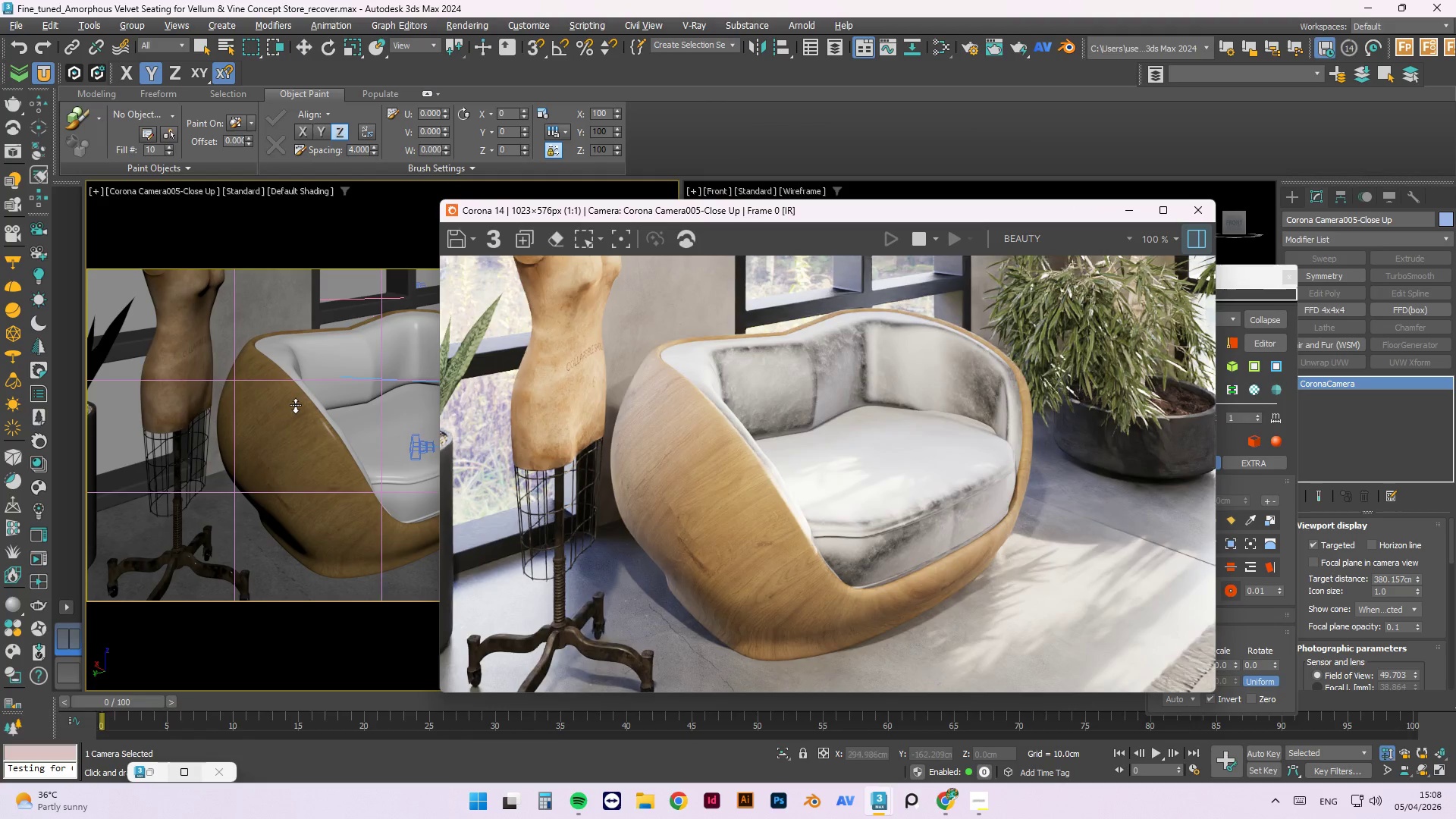 
left_click([296, 405])
 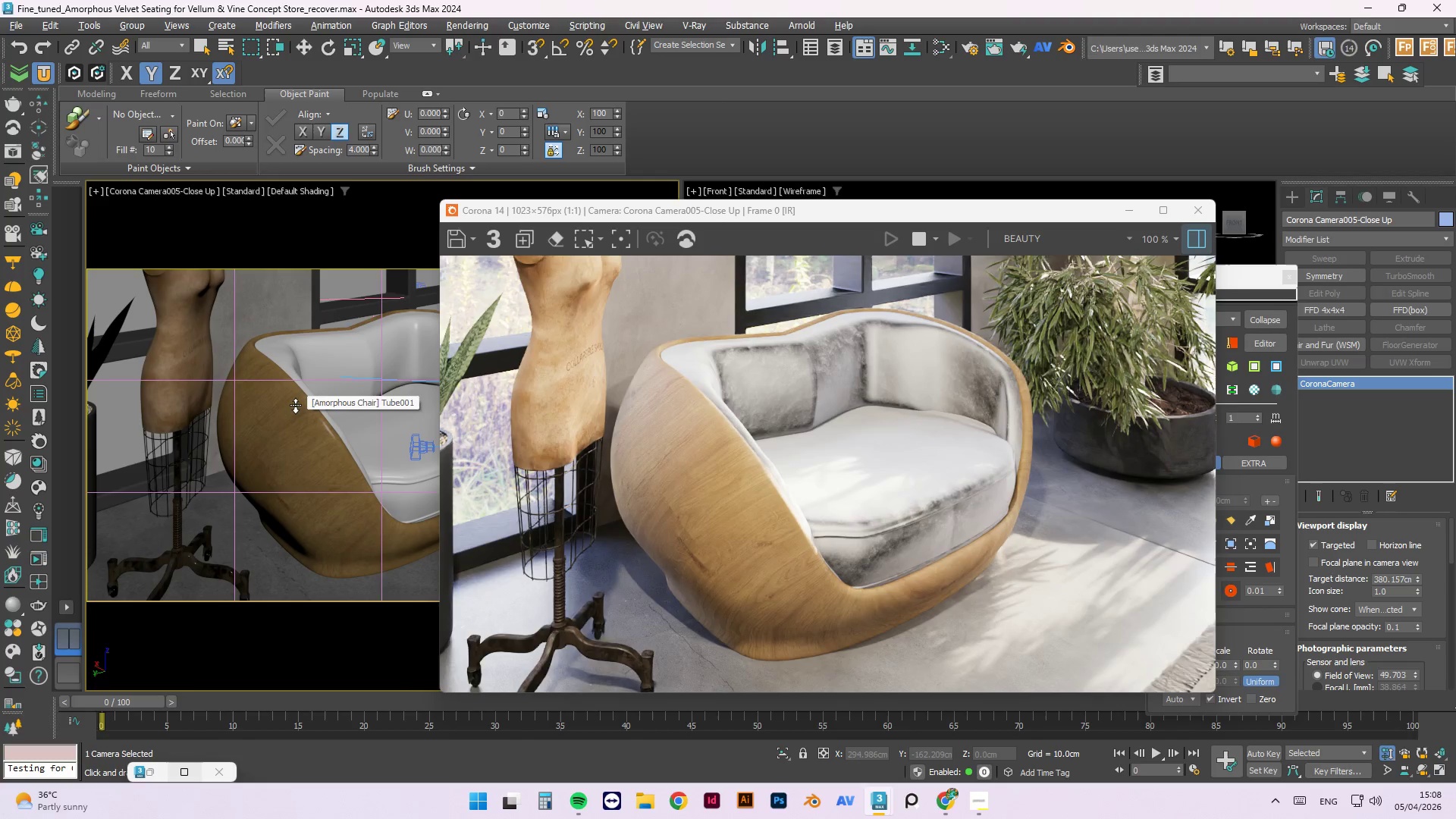 
right_click([296, 405])
 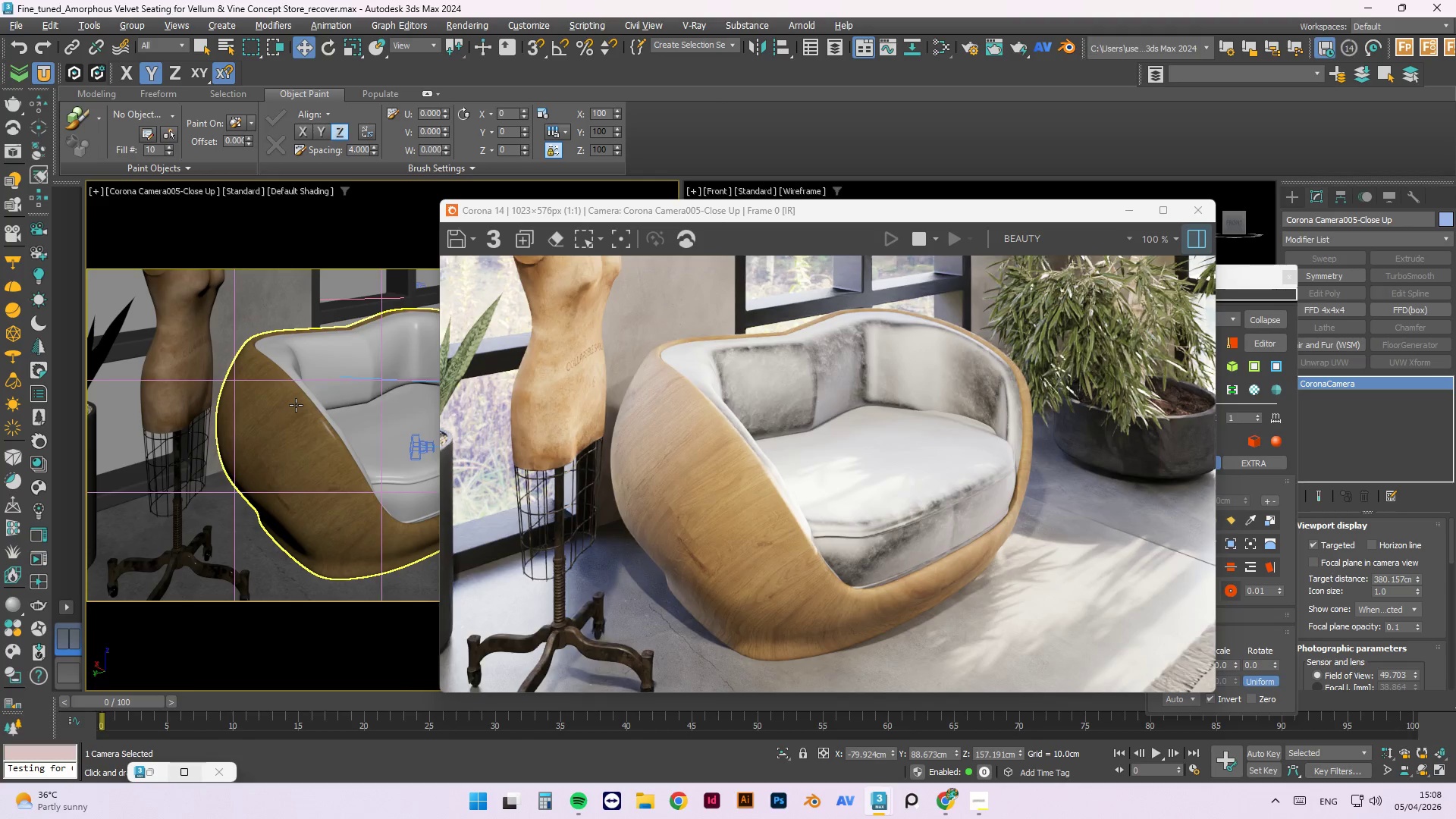 
left_click([293, 406])
 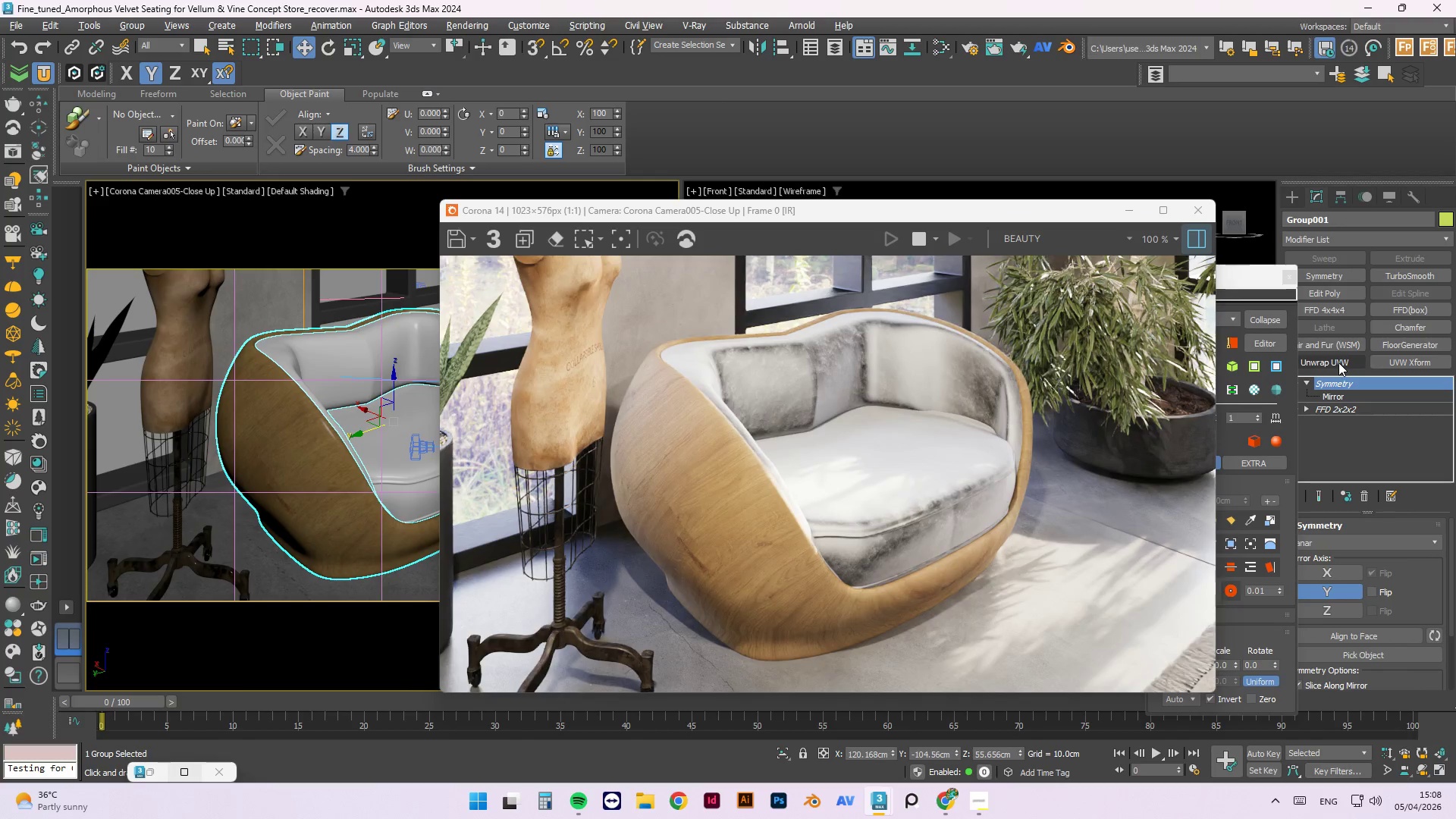 
left_click([1338, 362])
 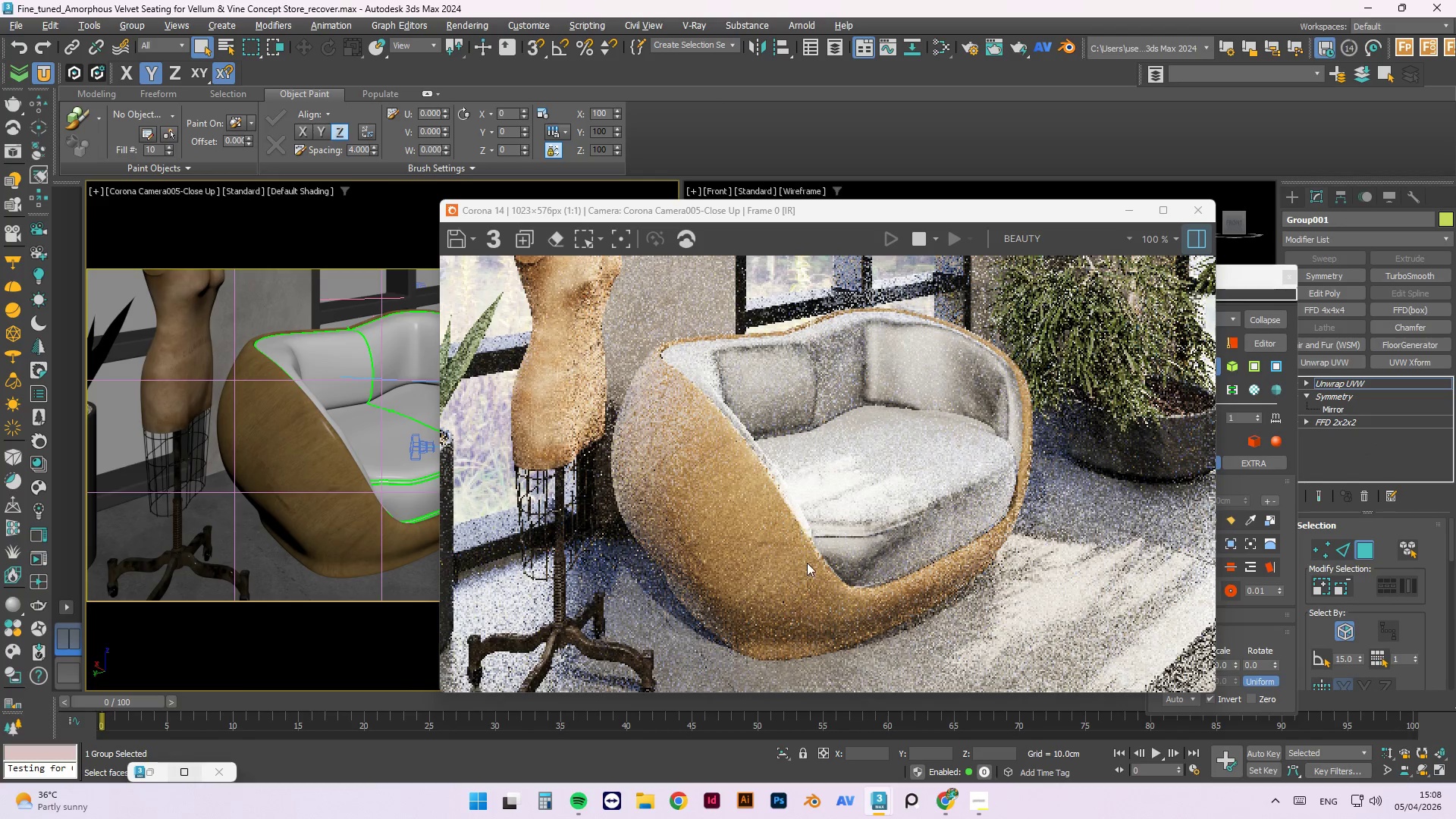 
wait(5.42)
 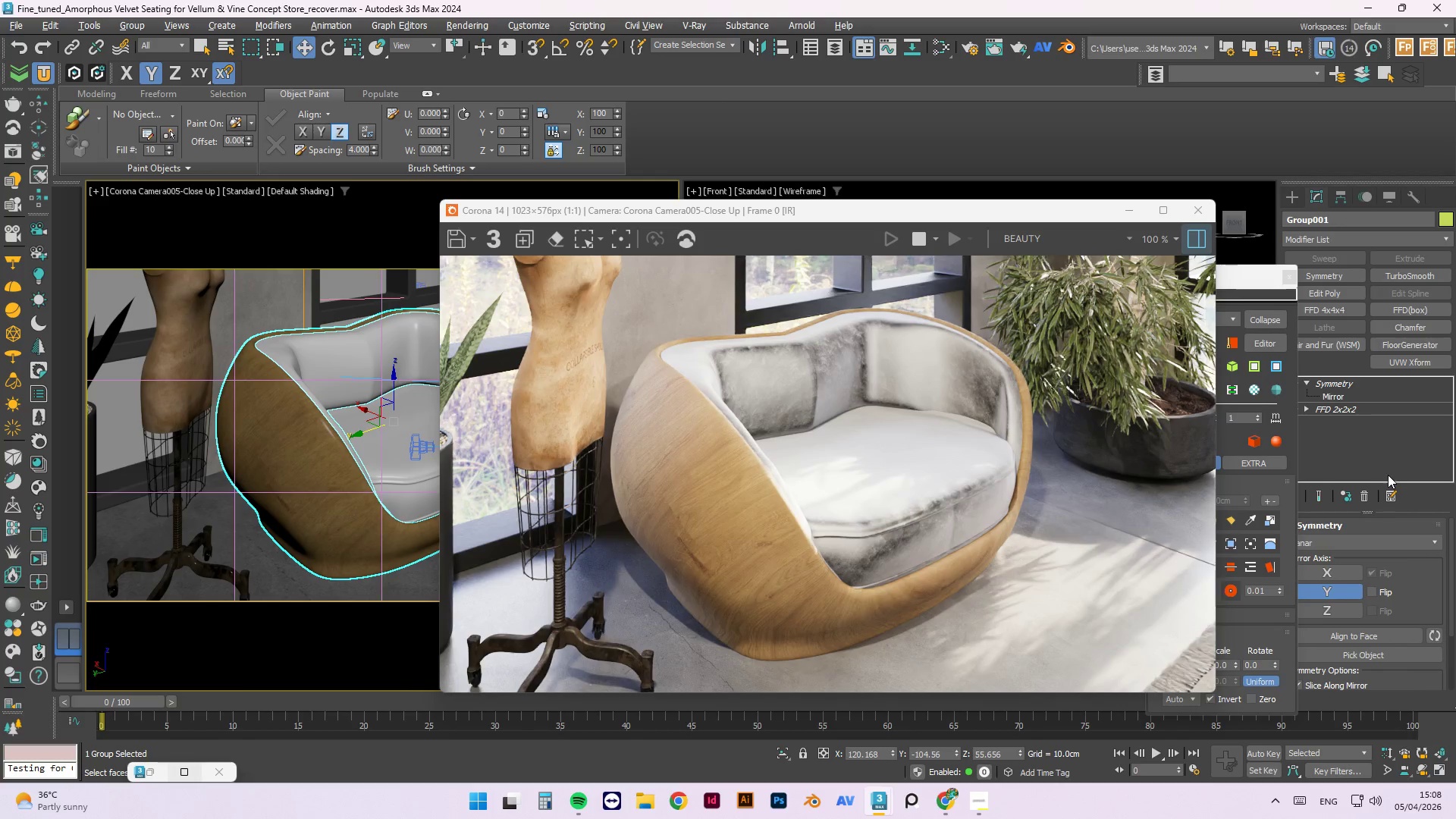 
left_click([1235, 277])
 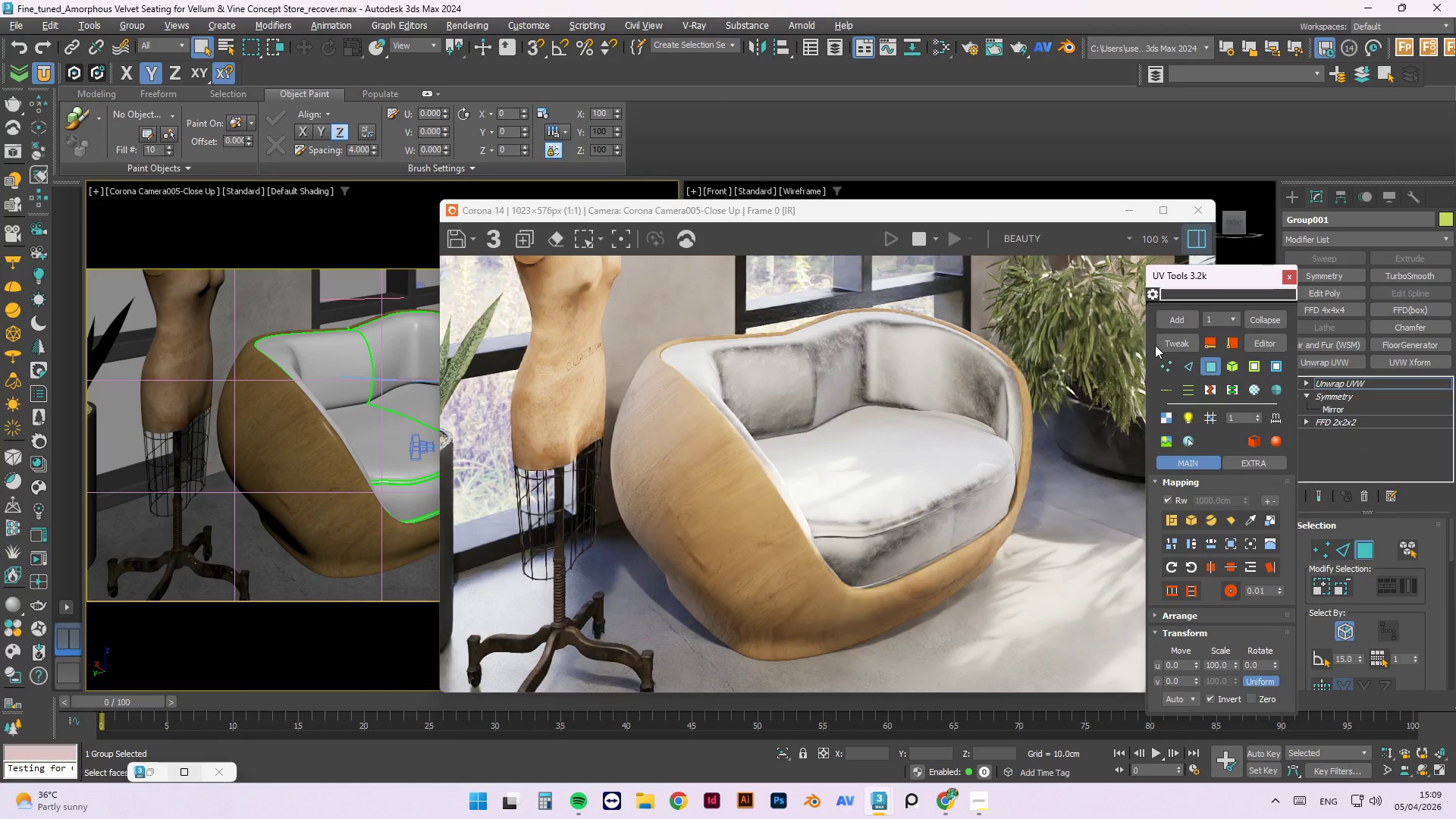 
left_click([1163, 341])
 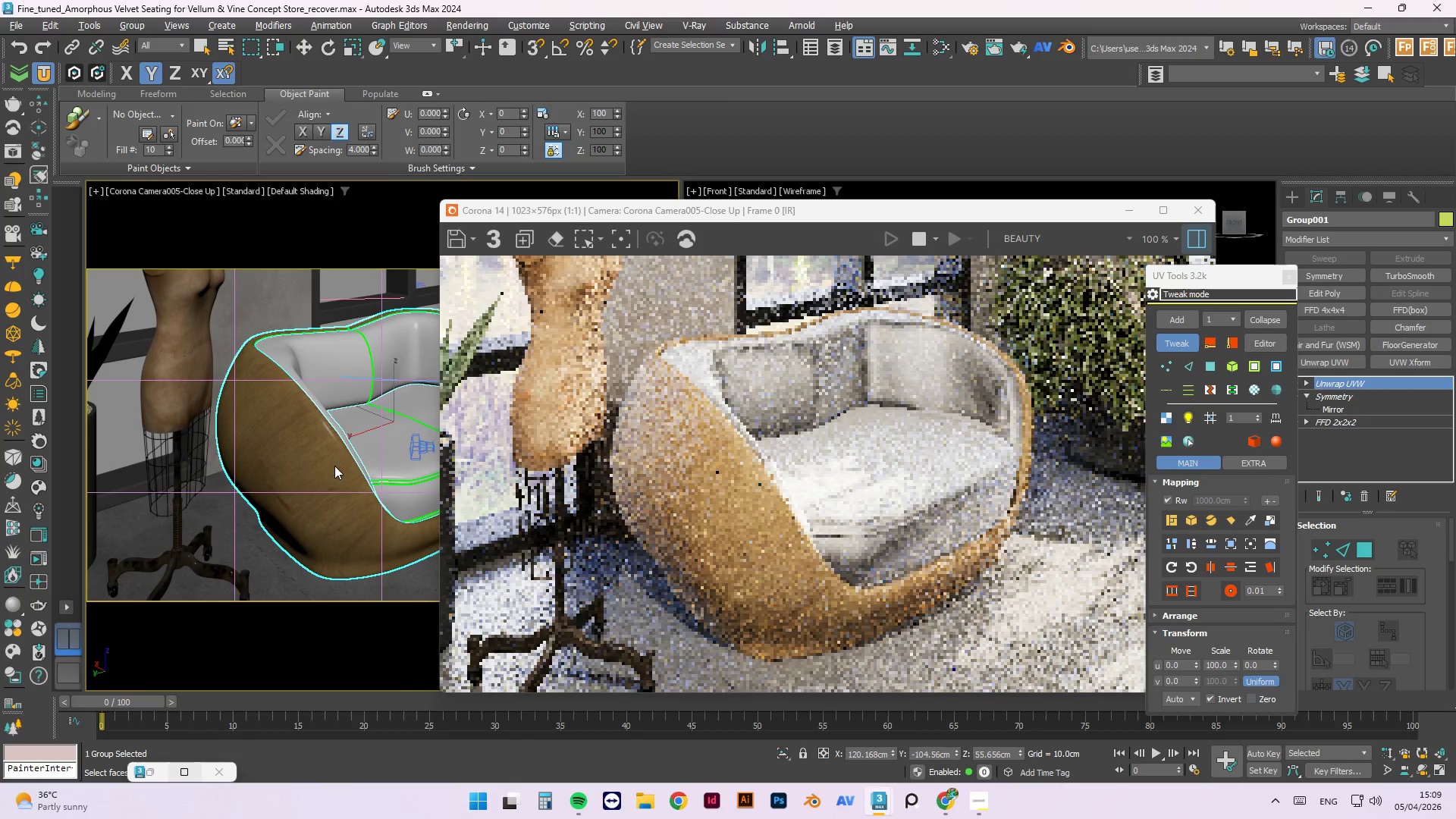 
left_click_drag(start_coordinate=[334, 466], to_coordinate=[287, 434])
 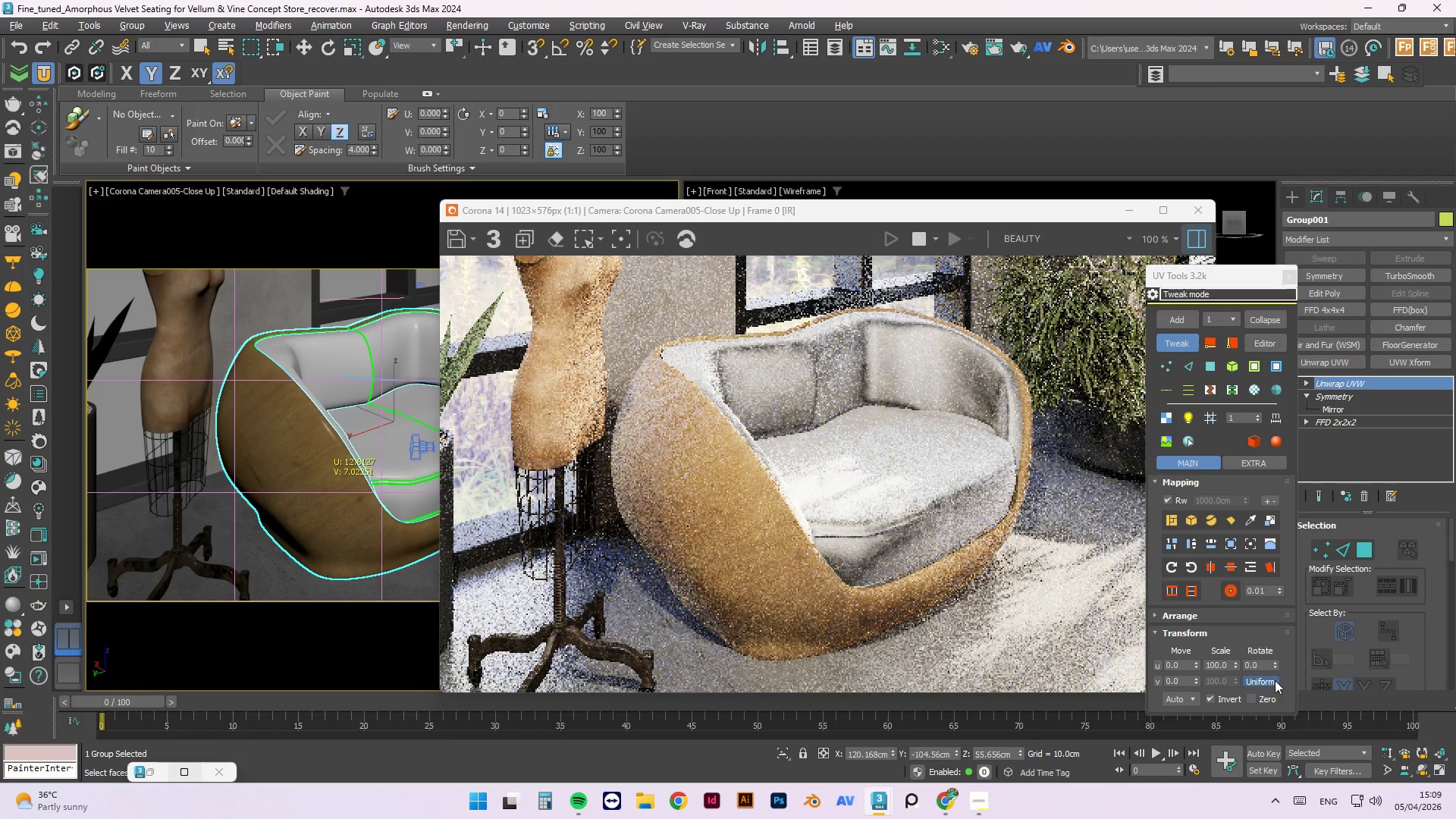 
left_click_drag(start_coordinate=[1274, 661], to_coordinate=[1251, 305])
 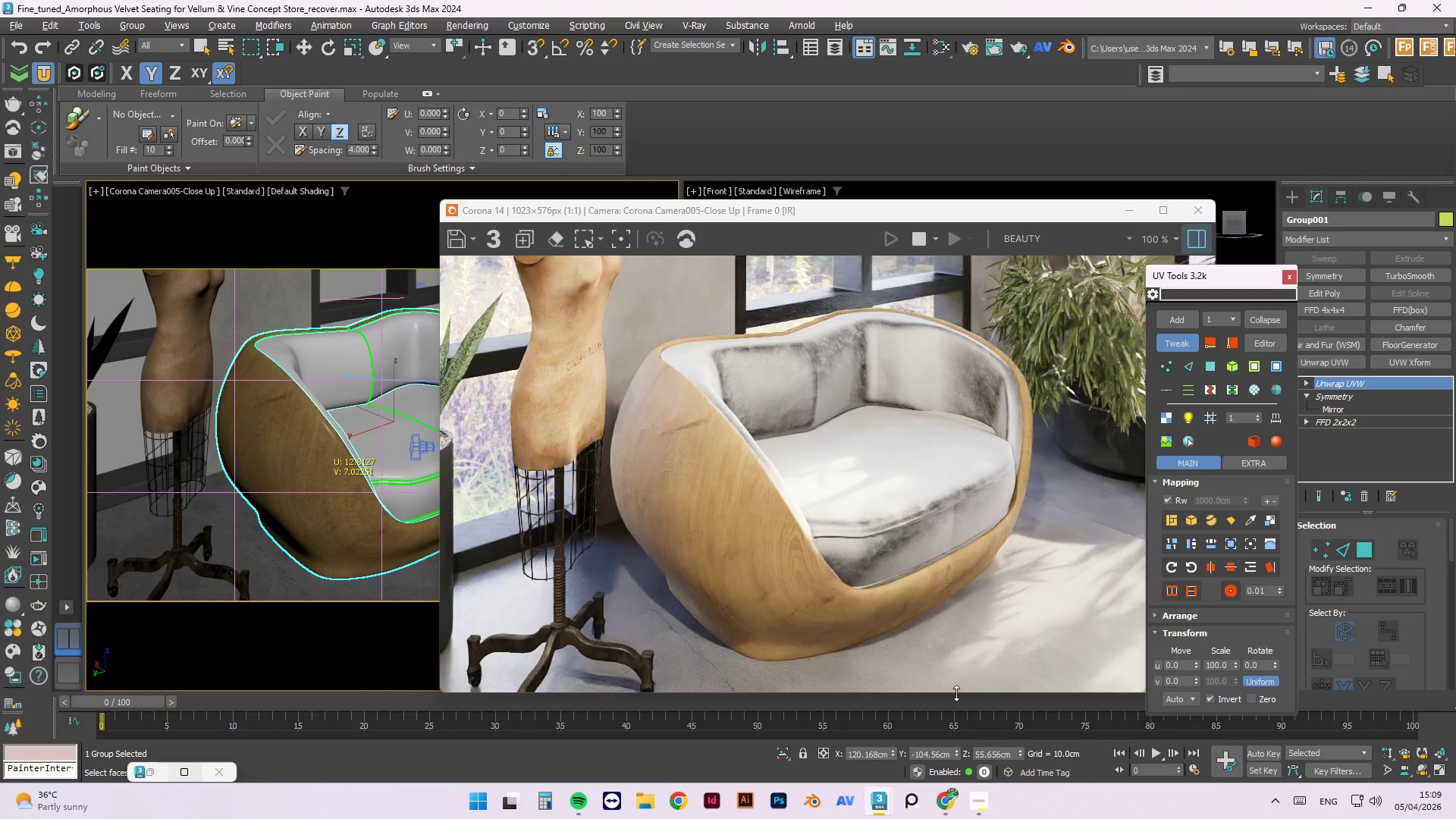 
wait(6.16)
 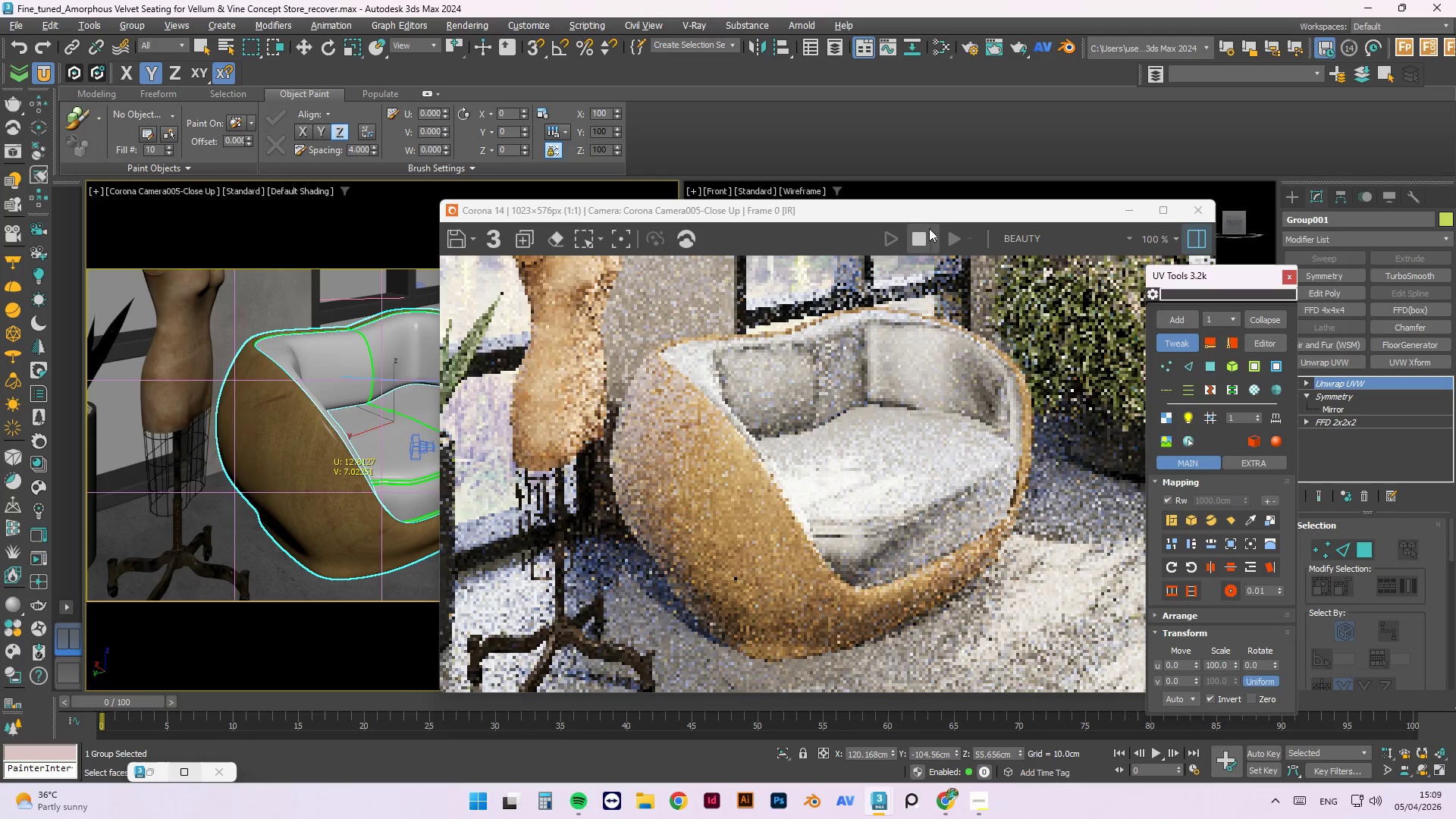 
left_click_drag(start_coordinate=[322, 510], to_coordinate=[360, 509])
 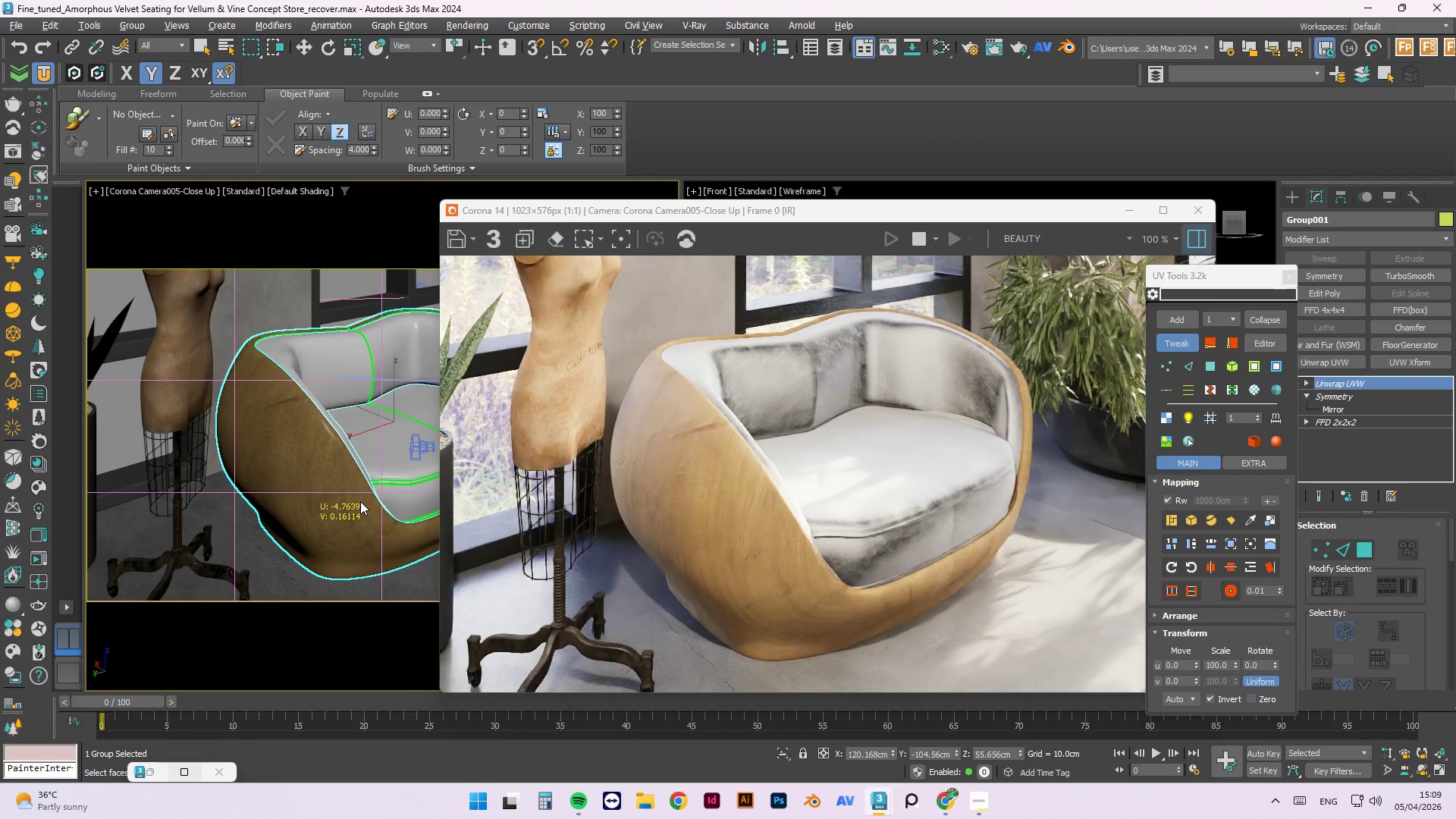 
left_click([171, 188])
 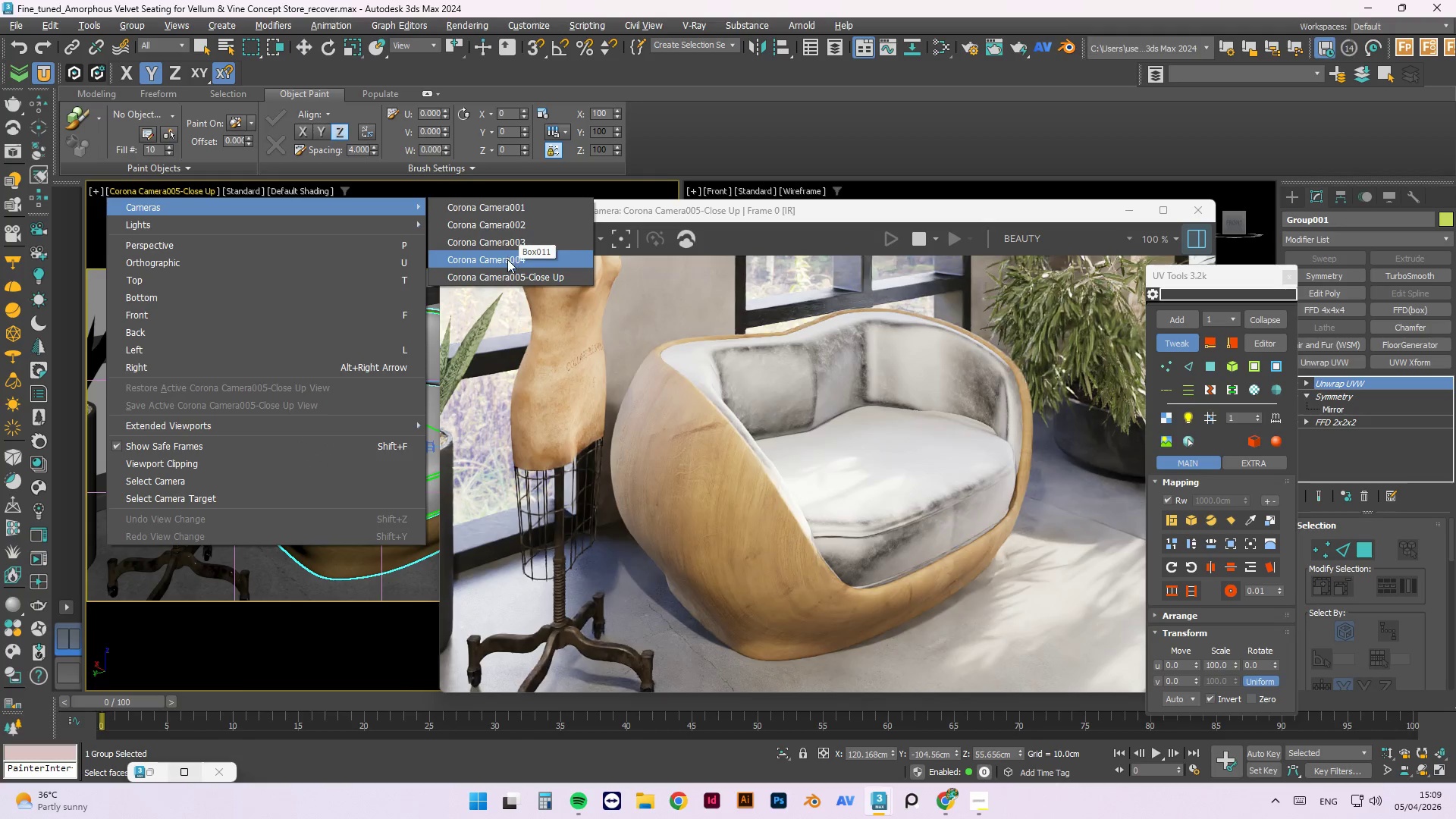 
left_click([511, 273])
 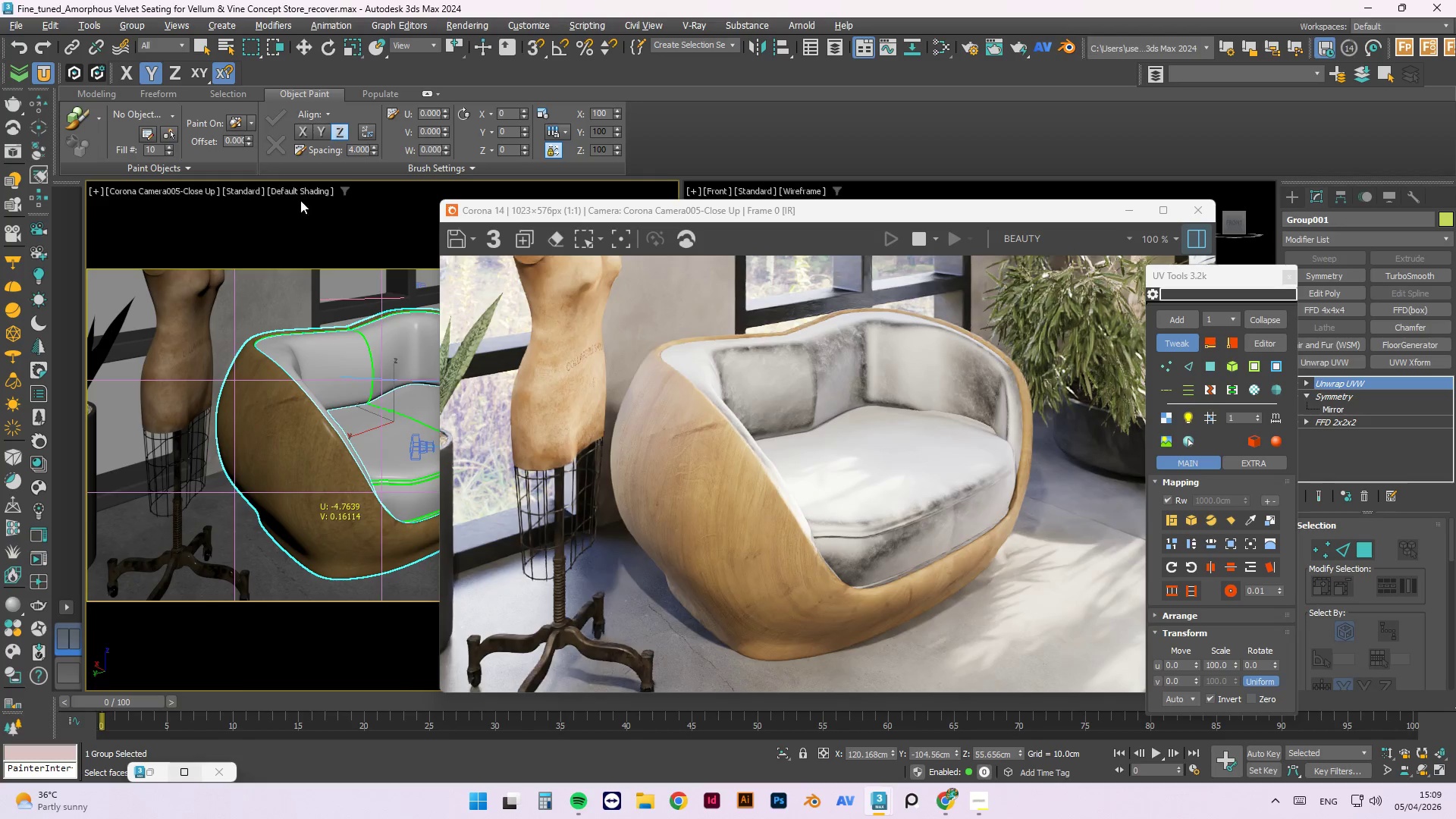 
left_click([204, 189])
 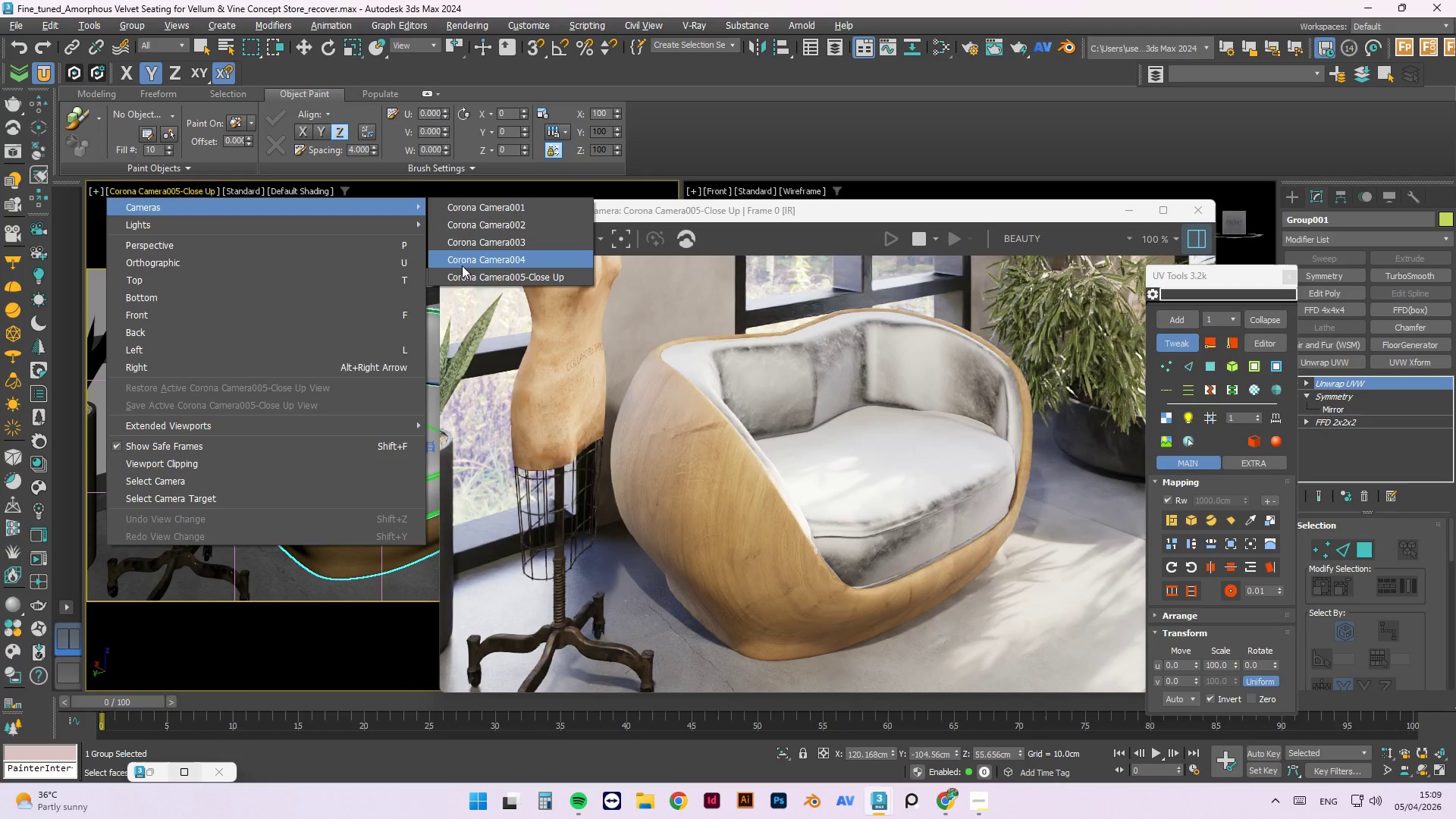 
left_click([466, 262])
 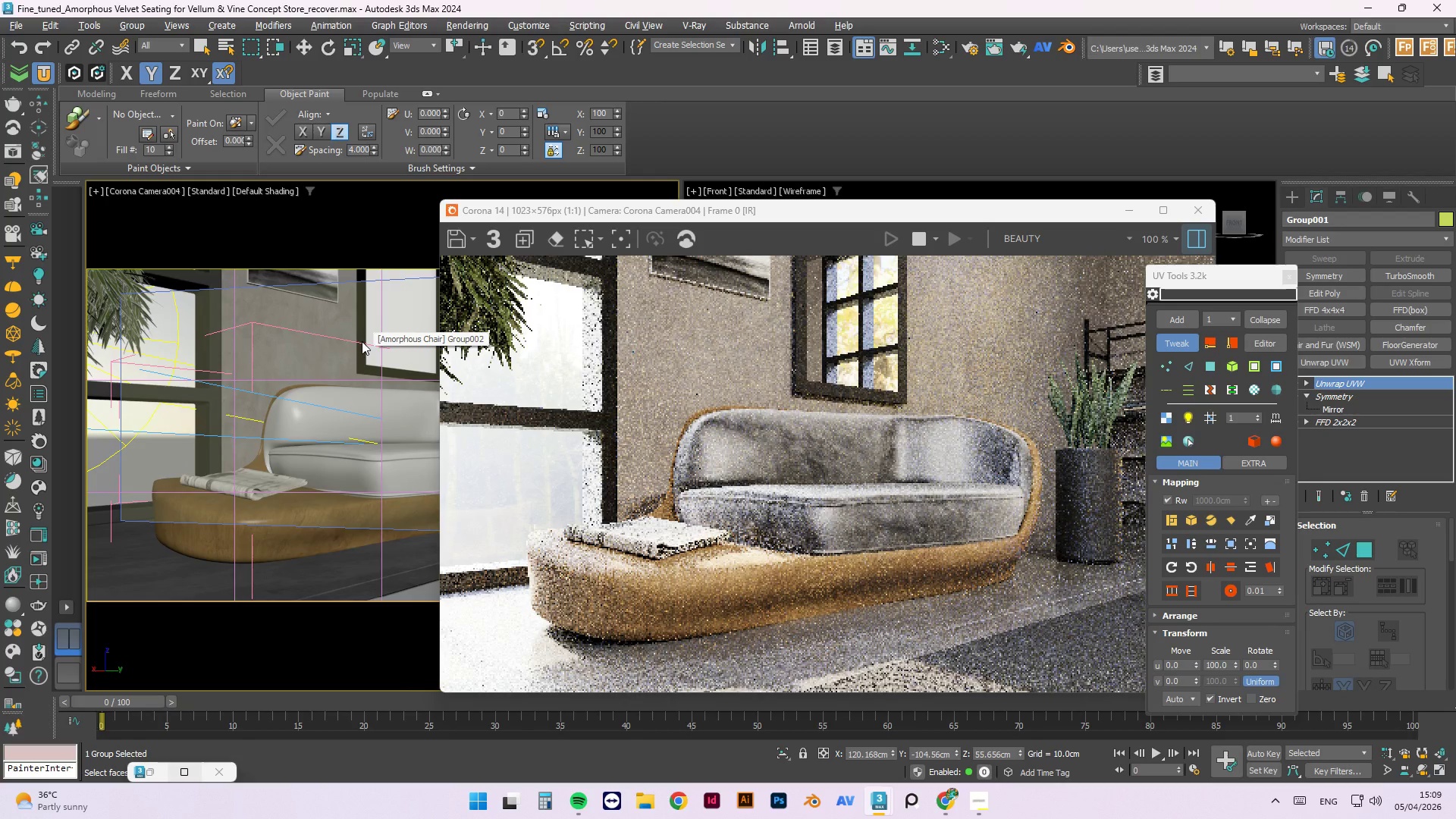 
left_click([176, 190])
 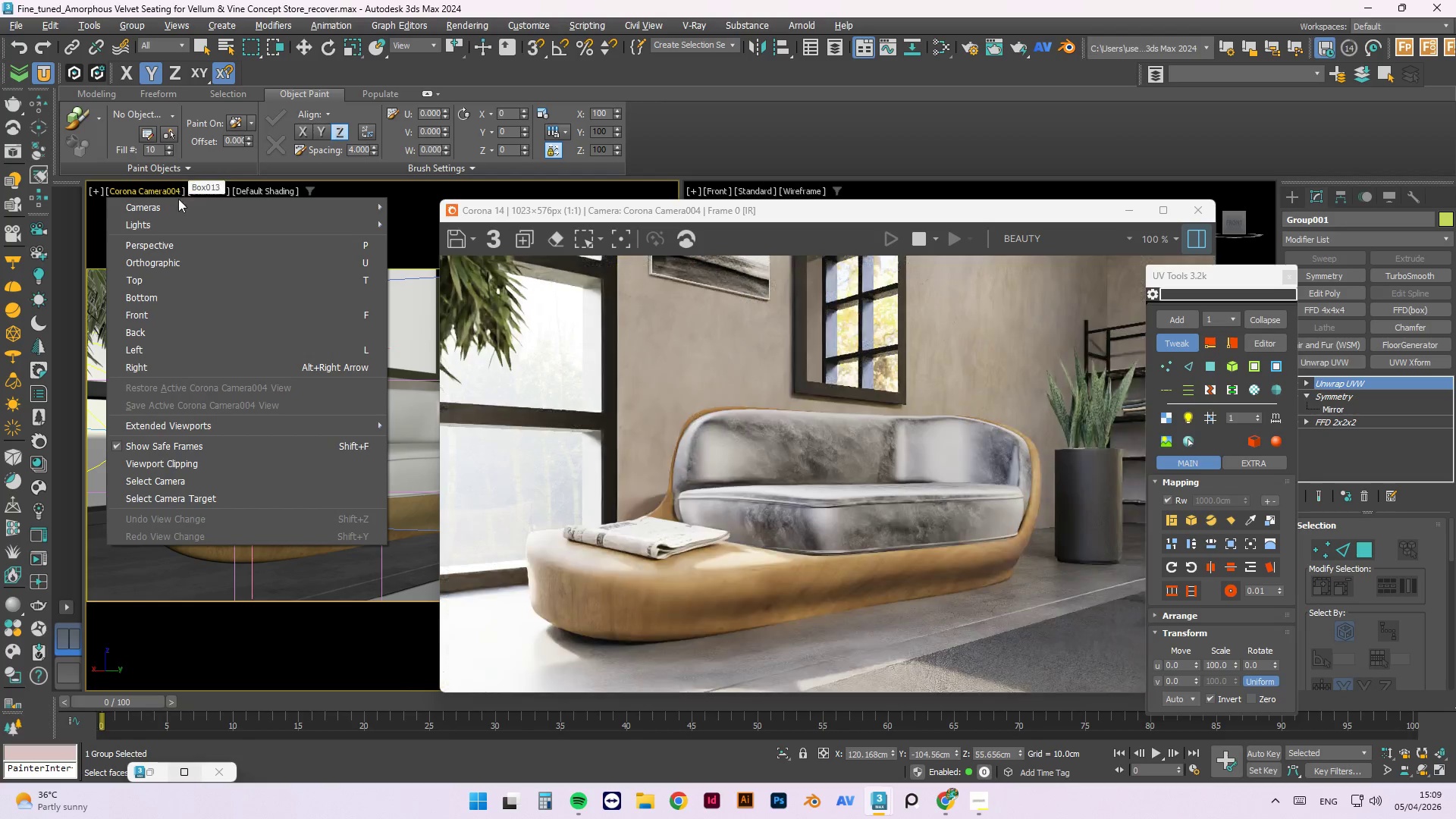 
left_click([179, 206])
 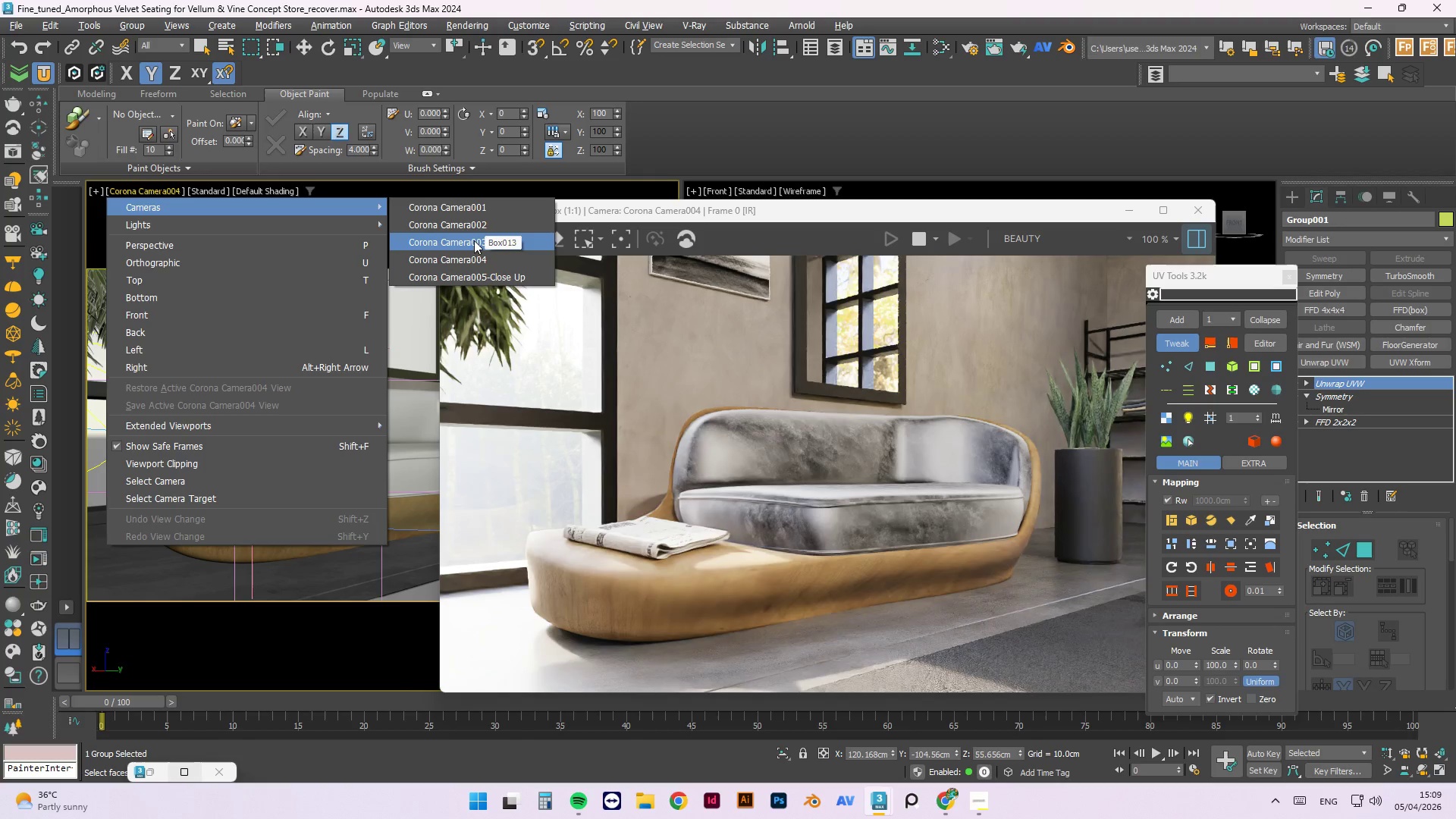 
left_click([474, 240])
 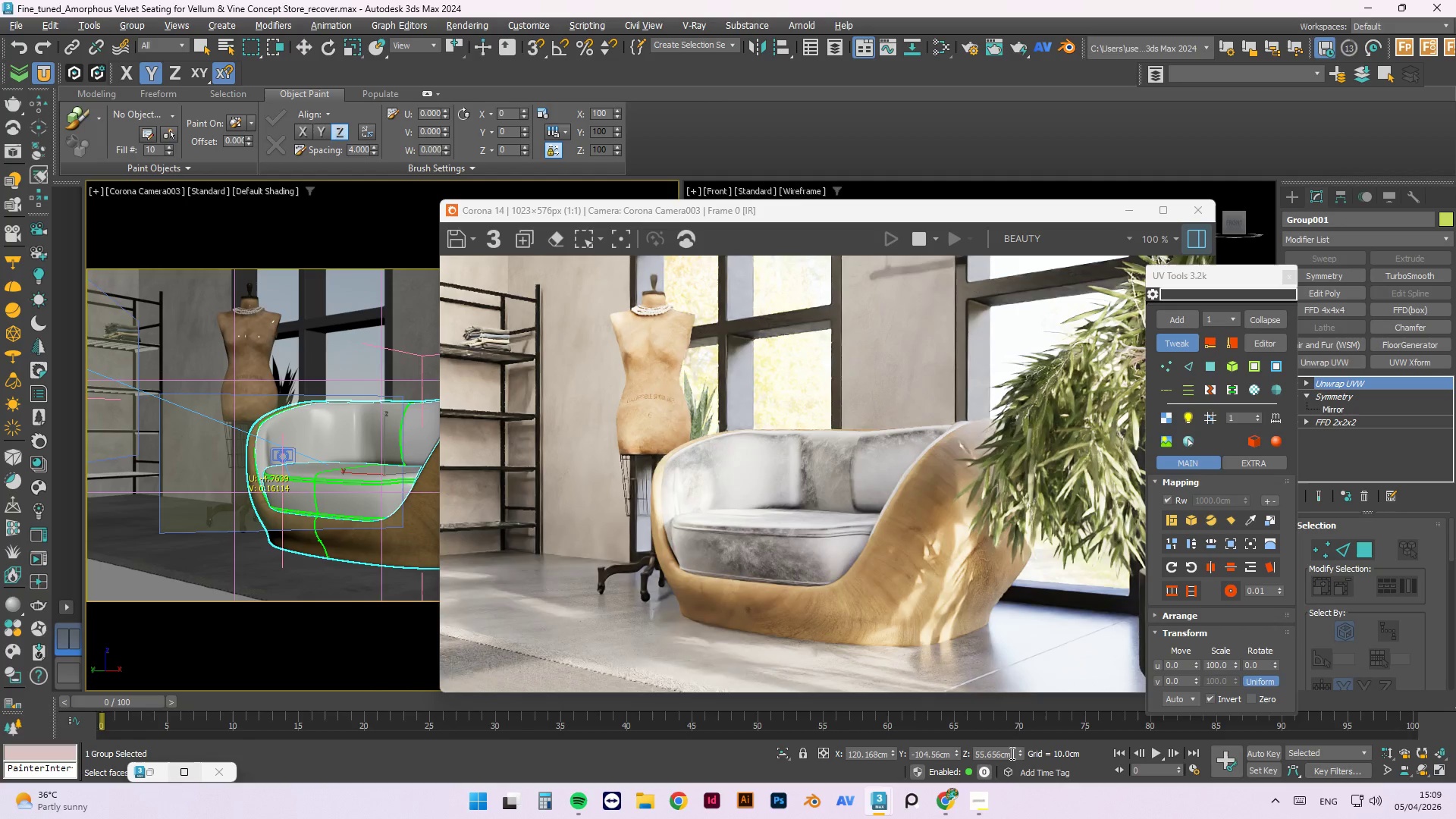 
wait(7.62)
 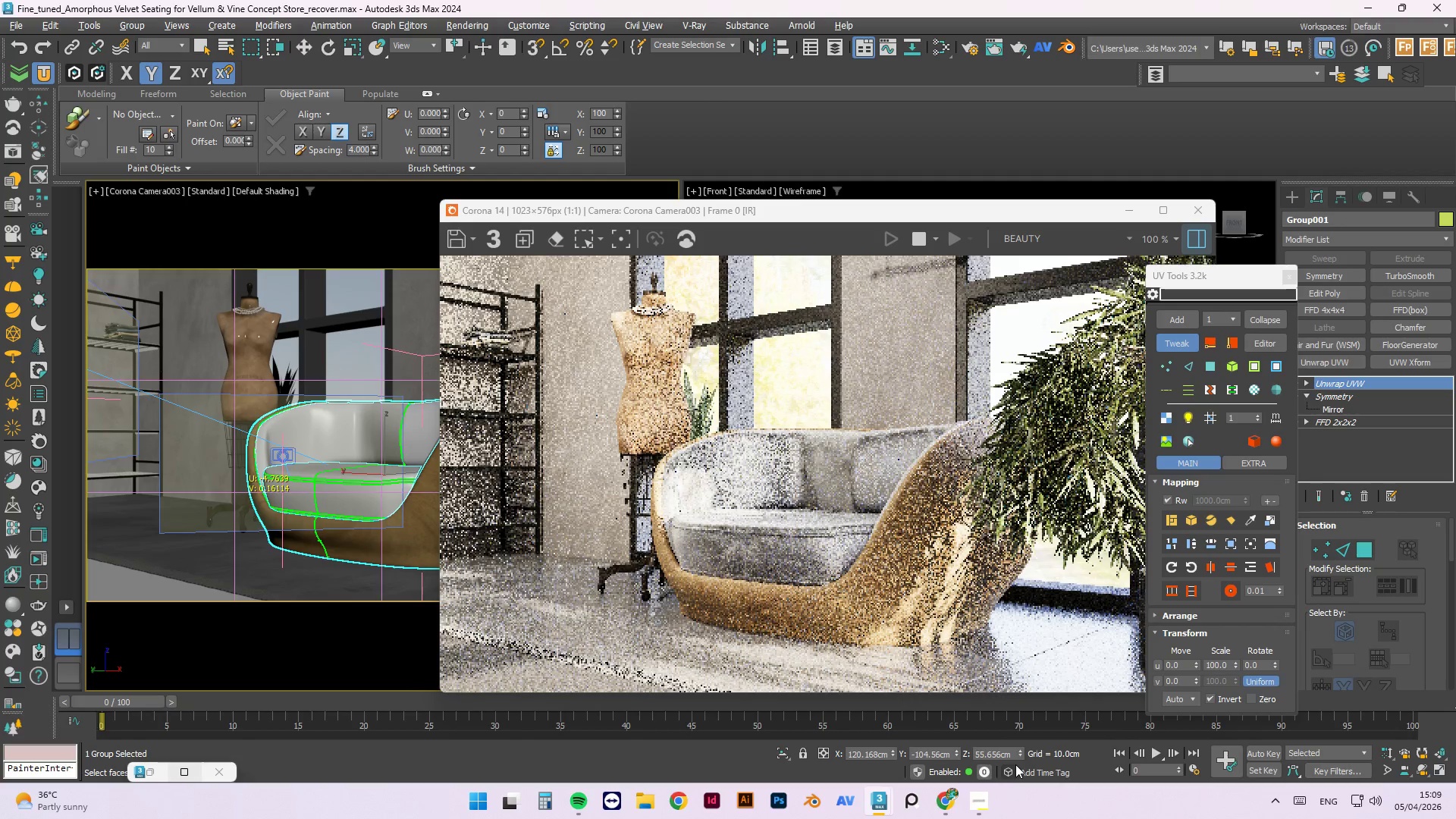 
left_click_drag(start_coordinate=[836, 206], to_coordinate=[942, 226])
 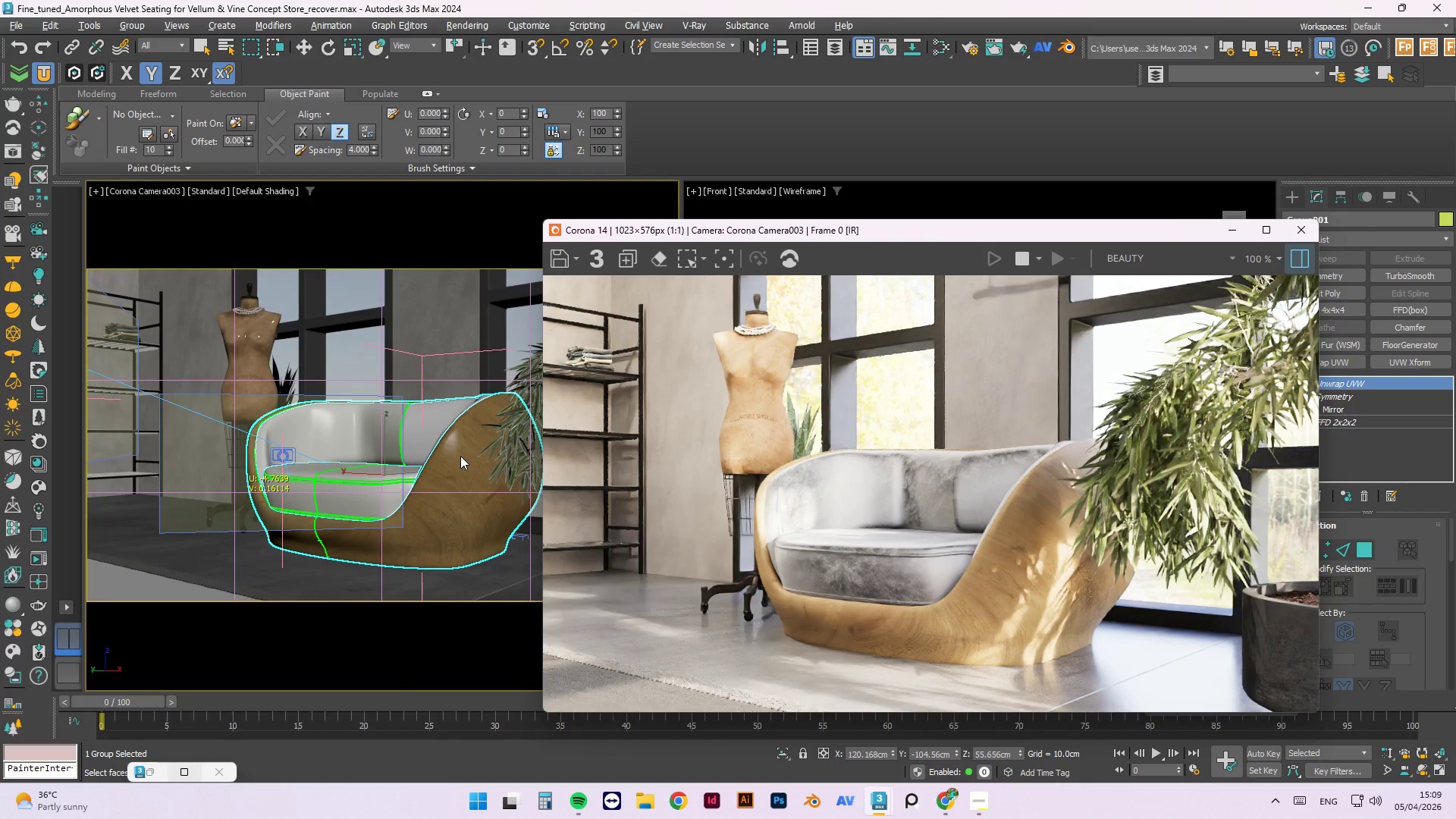 
left_click_drag(start_coordinate=[460, 456], to_coordinate=[469, 434])
 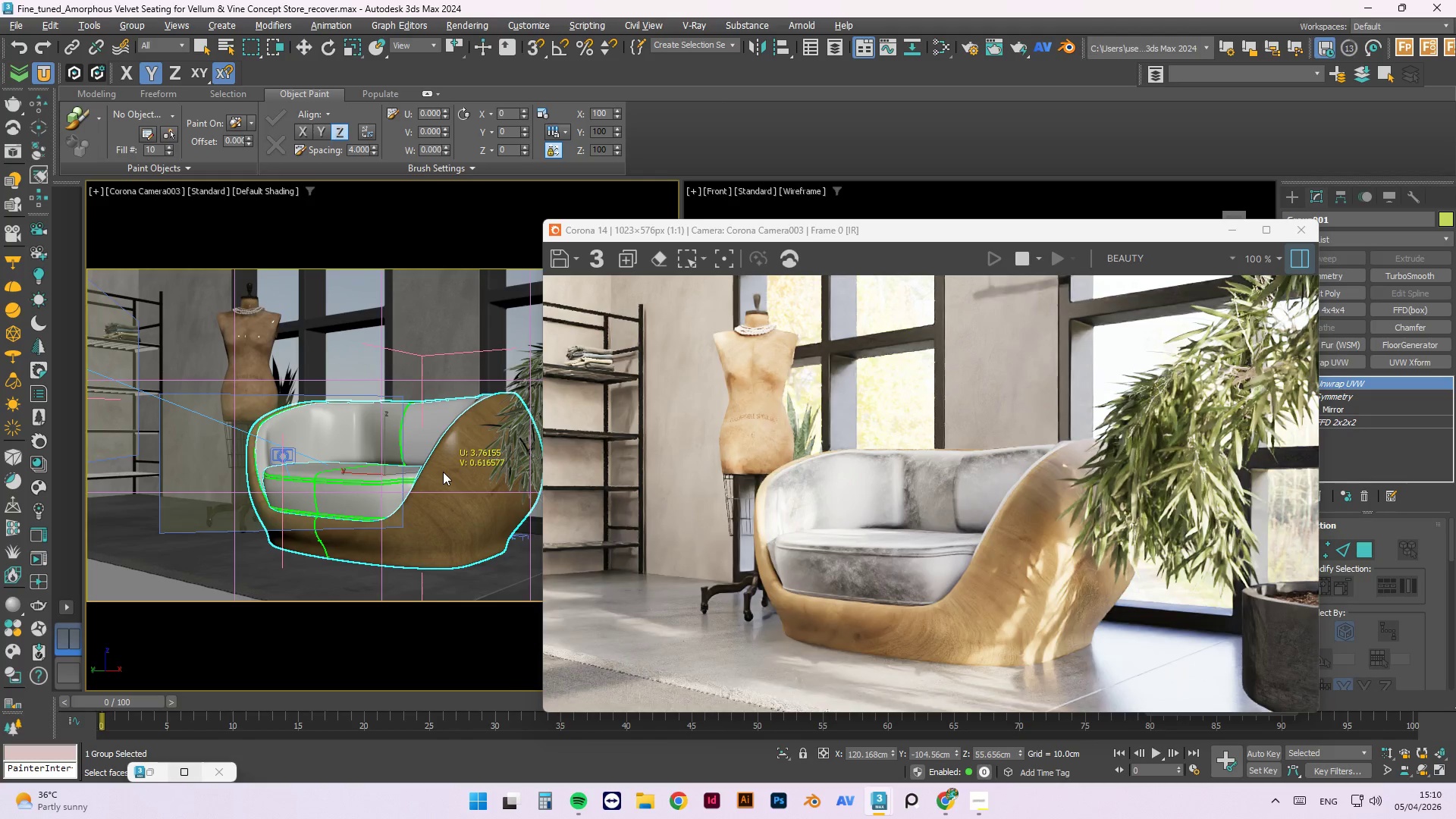 
wait(12.92)
 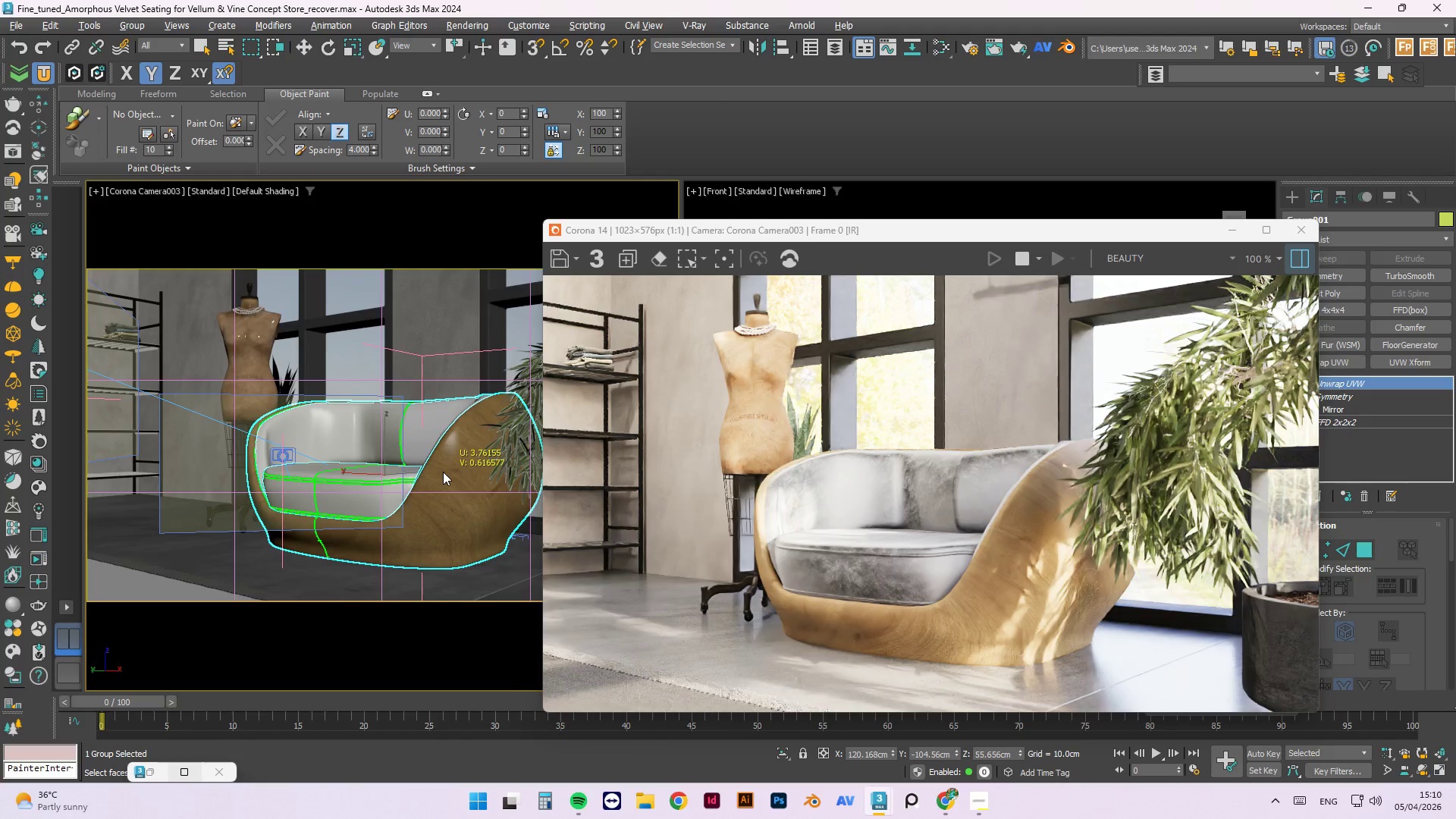 
left_click_drag(start_coordinate=[1033, 234], to_coordinate=[904, 165])
 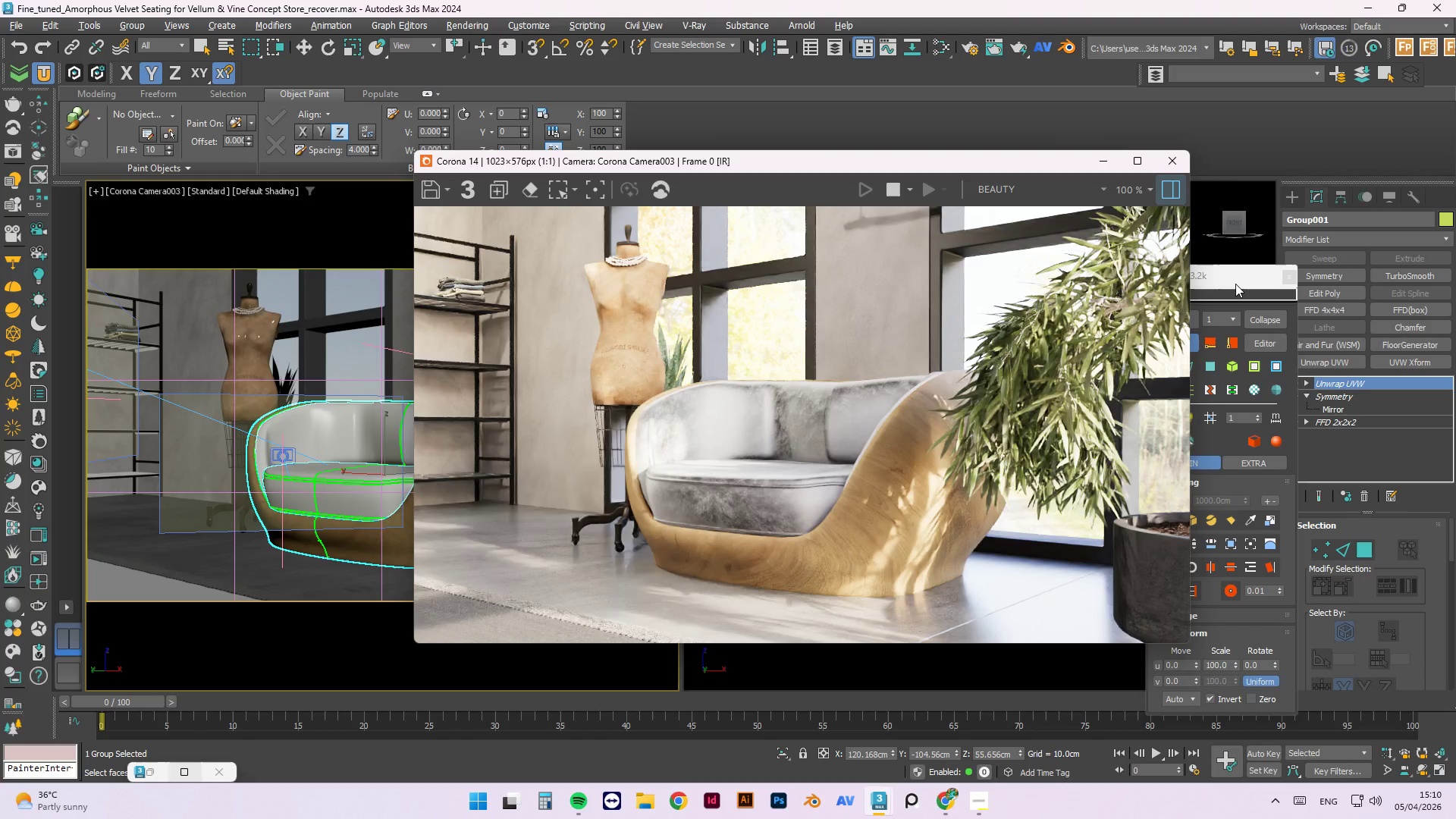 
left_click([1235, 284])
 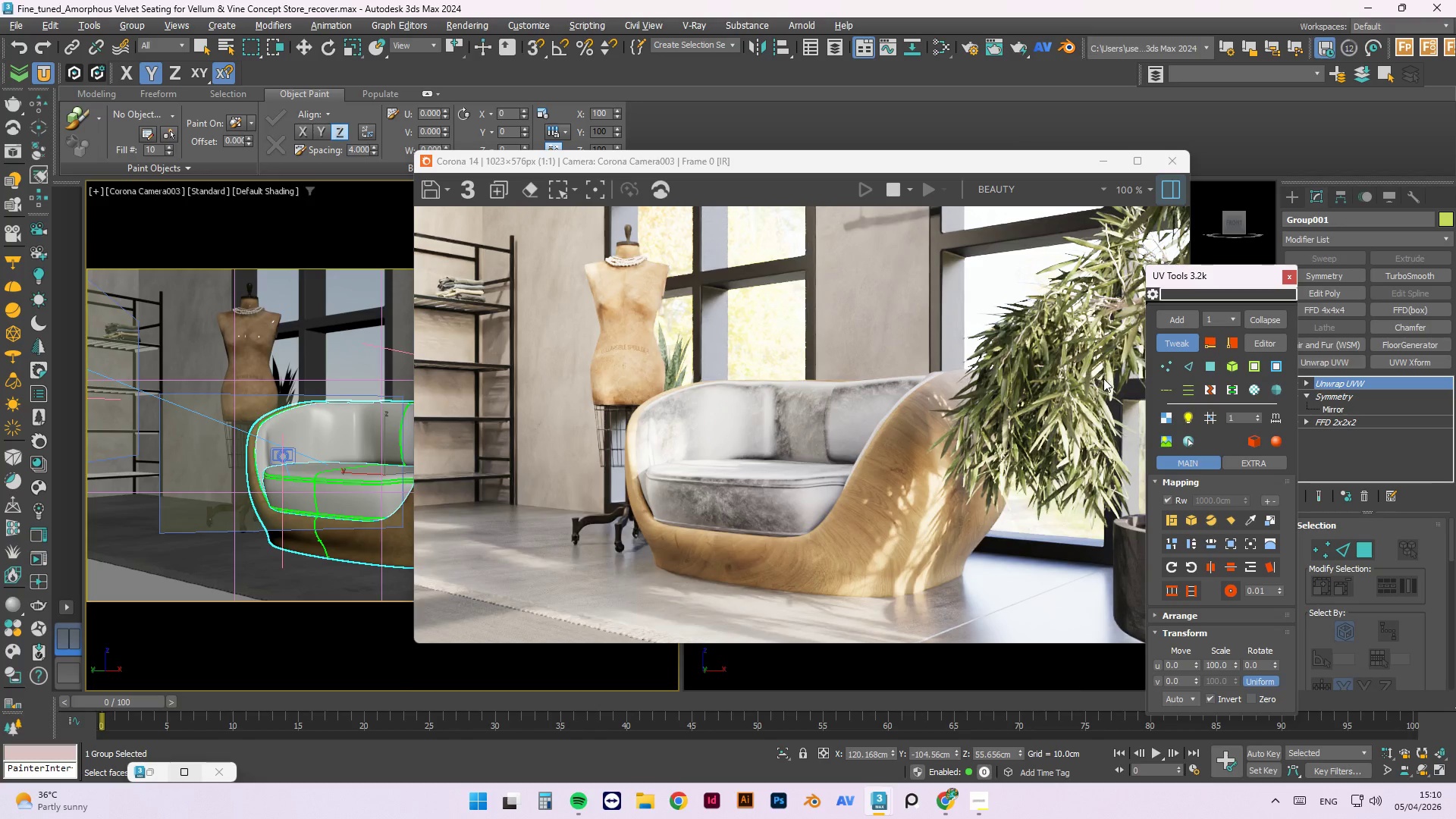 
wait(40.66)
 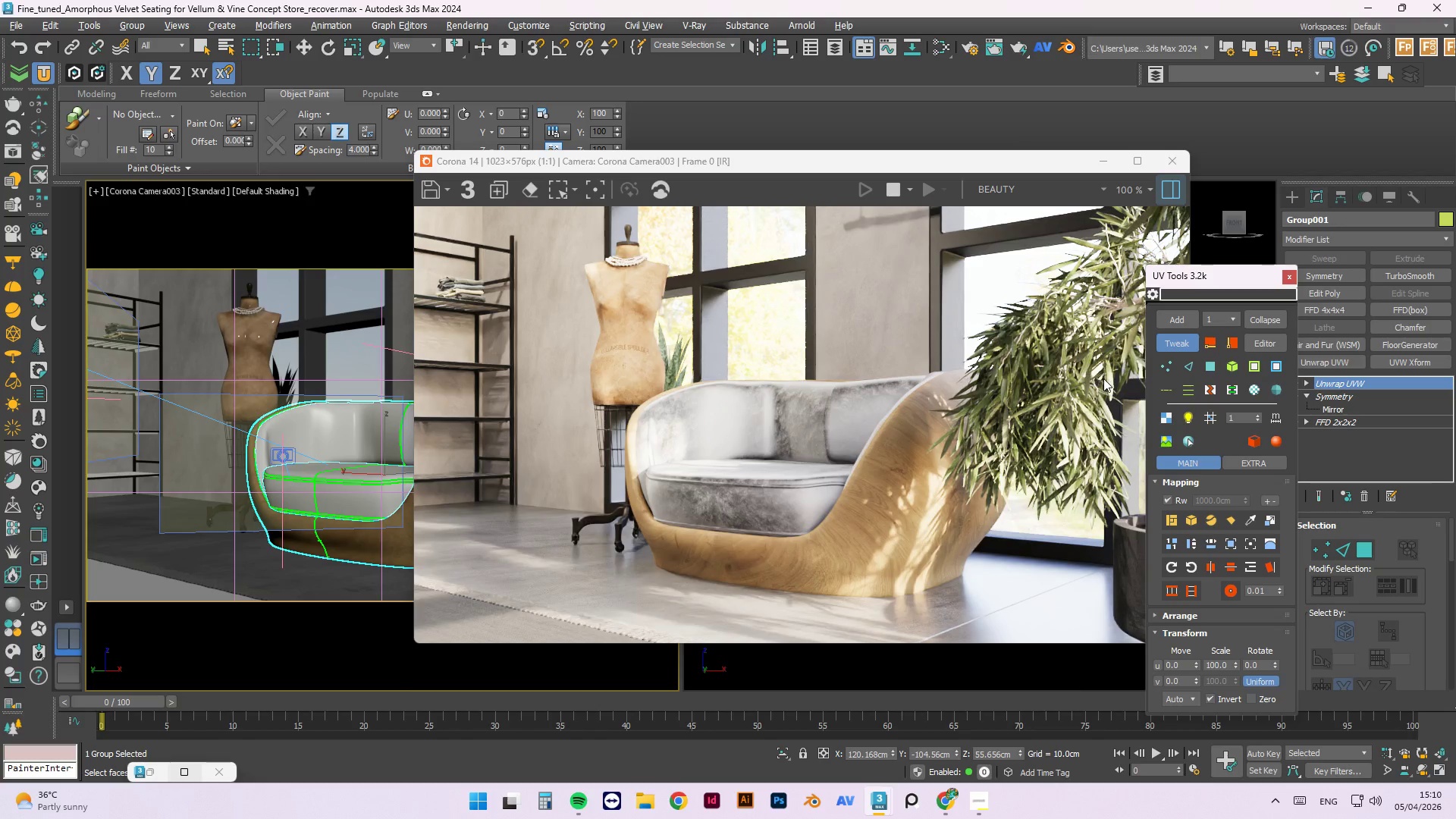 
left_click_drag(start_coordinate=[859, 162], to_coordinate=[921, 137])
 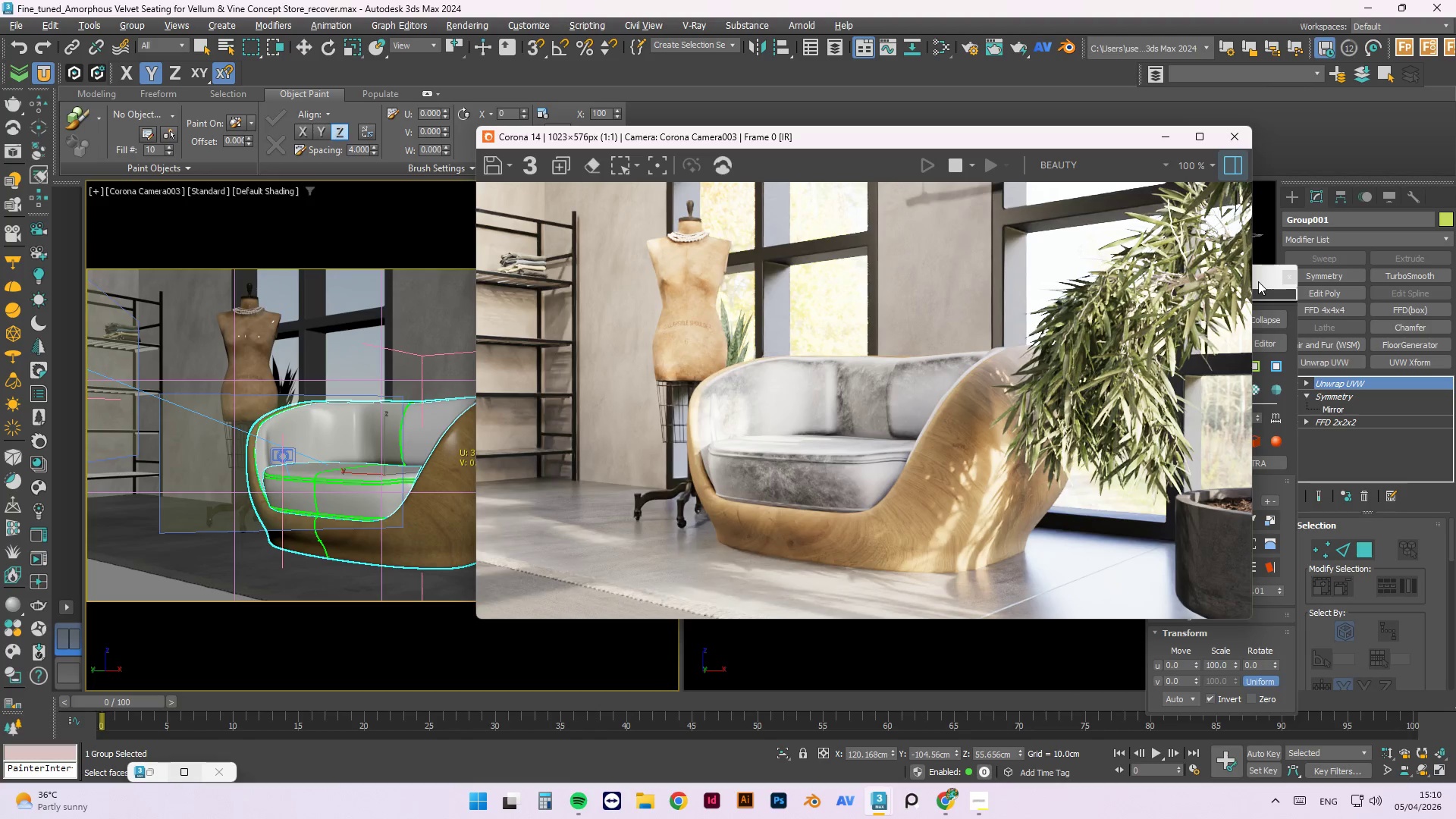 
left_click_drag(start_coordinate=[1258, 281], to_coordinate=[1292, 273])
 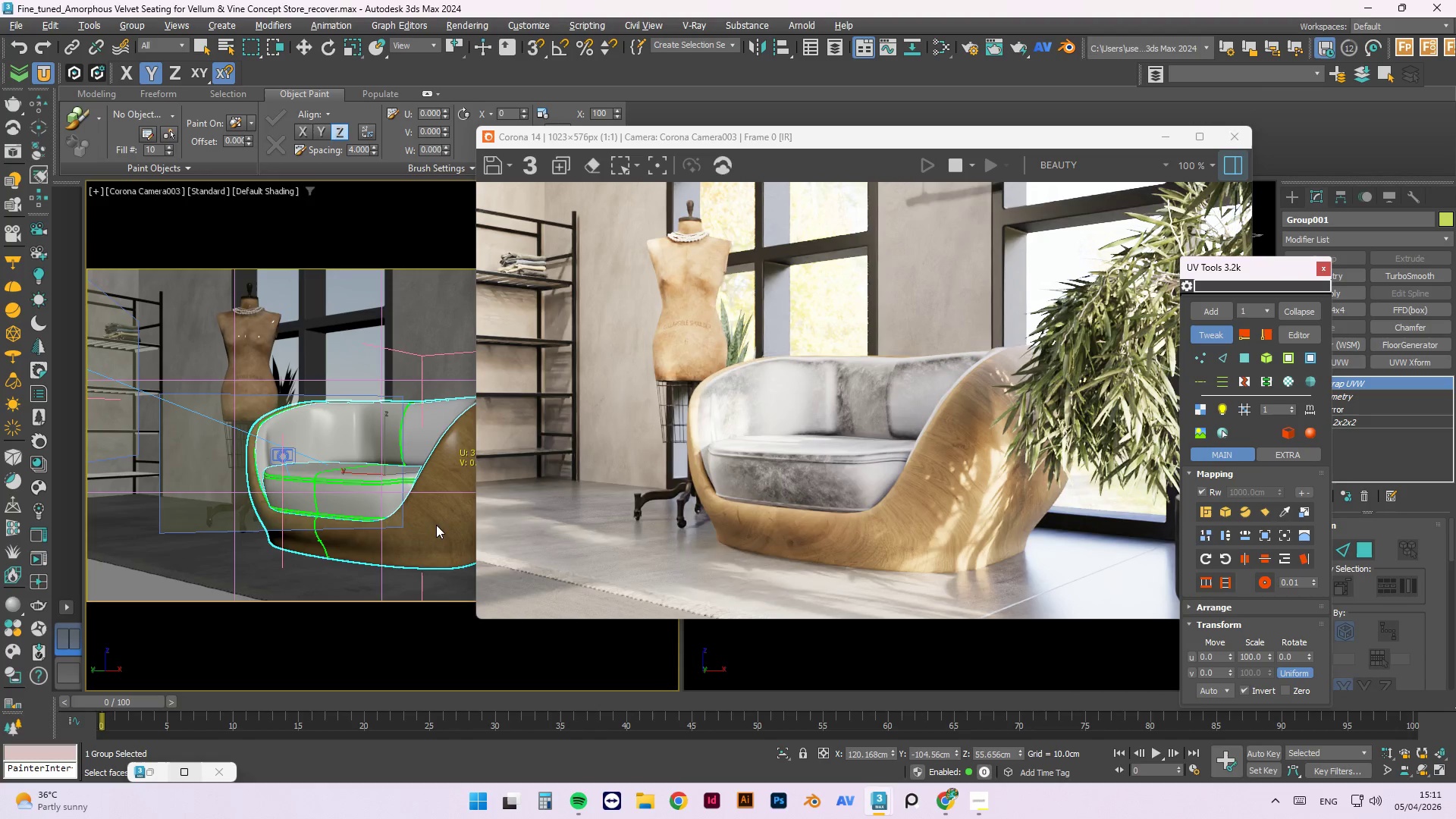 
wait(10.03)
 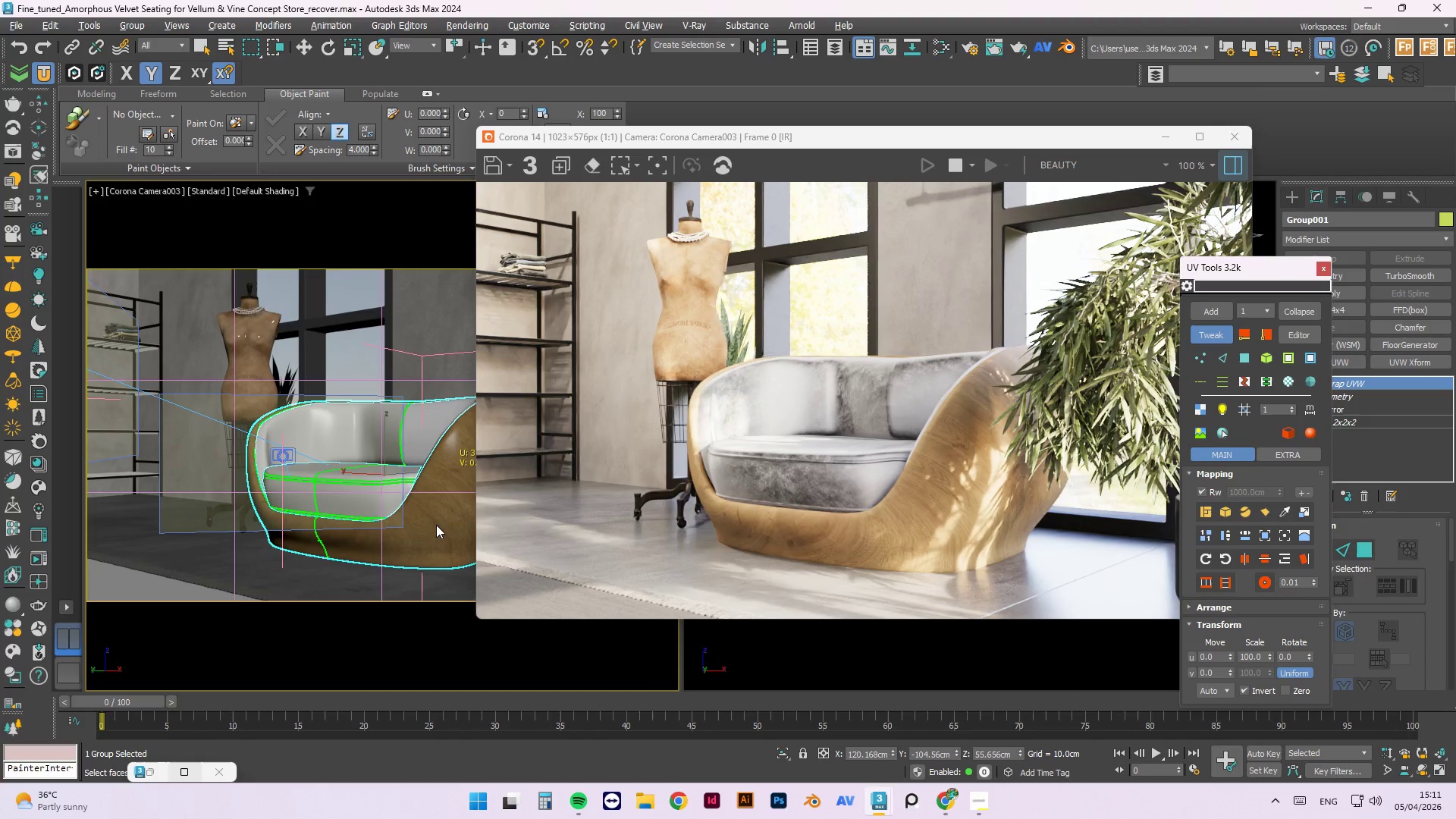 
left_click_drag(start_coordinate=[436, 522], to_coordinate=[456, 494])
 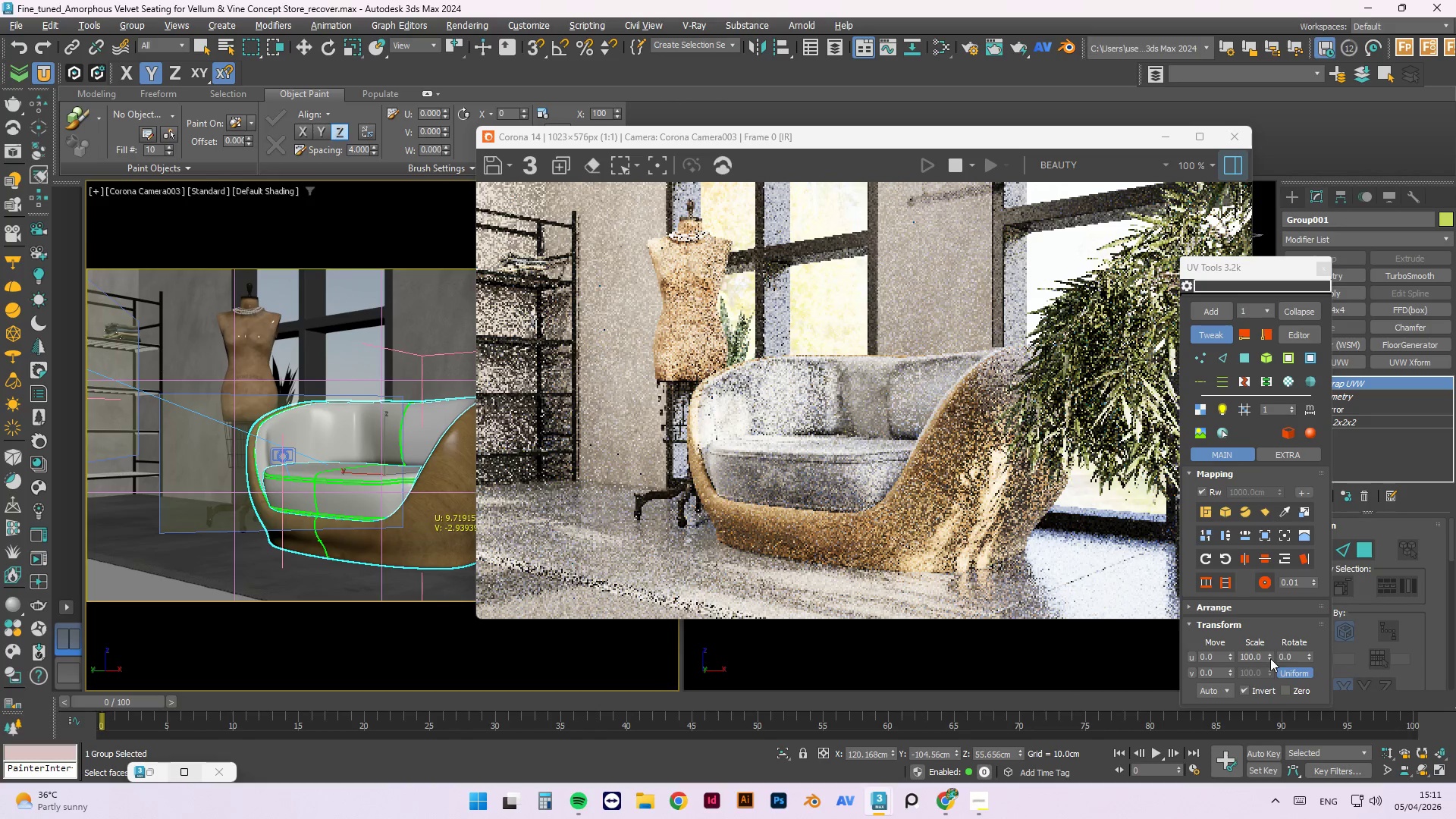 
left_click_drag(start_coordinate=[1306, 654], to_coordinate=[1271, 251])
 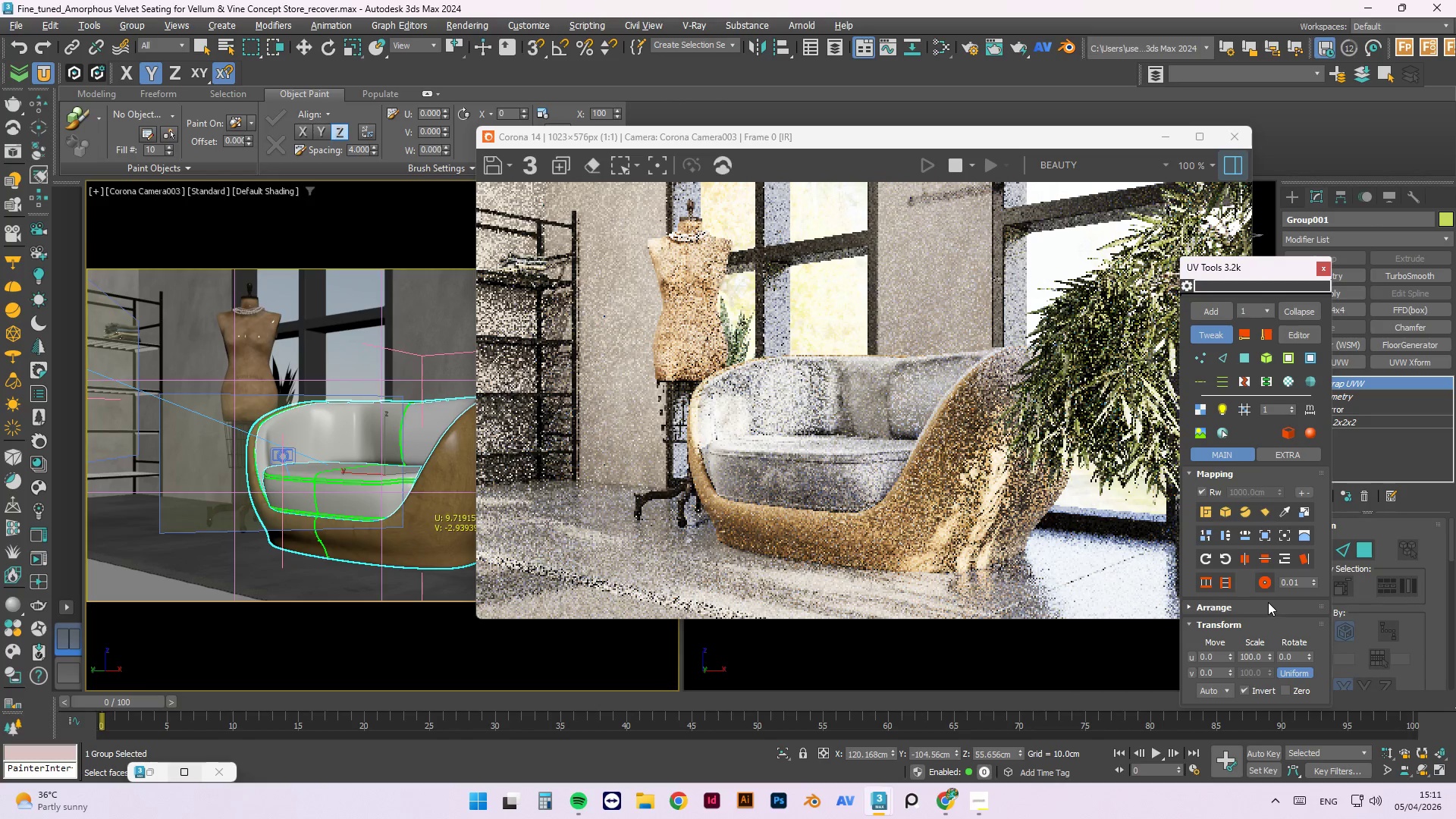 
mouse_move([1213, 535])
 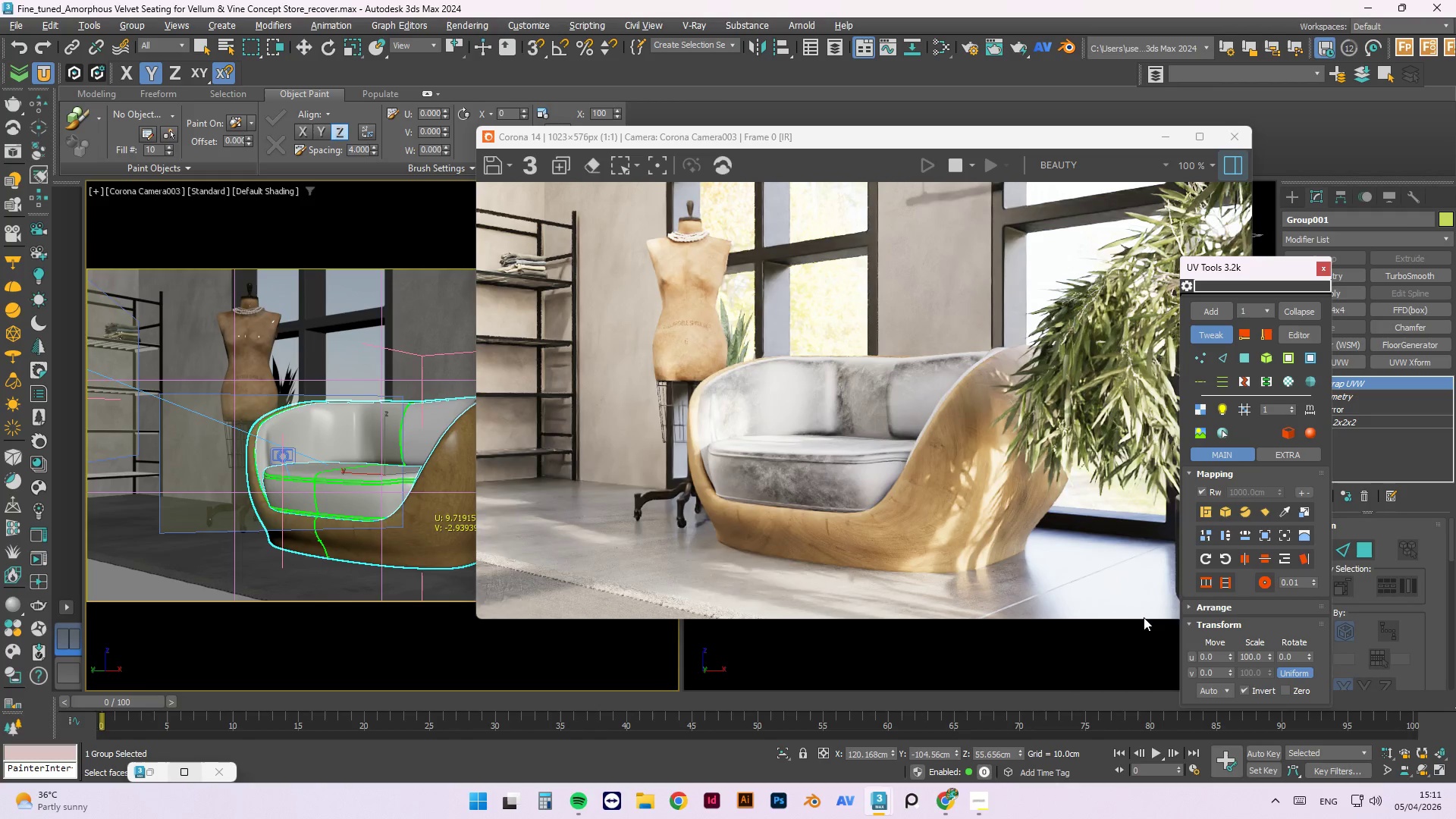 
wait(9.47)
 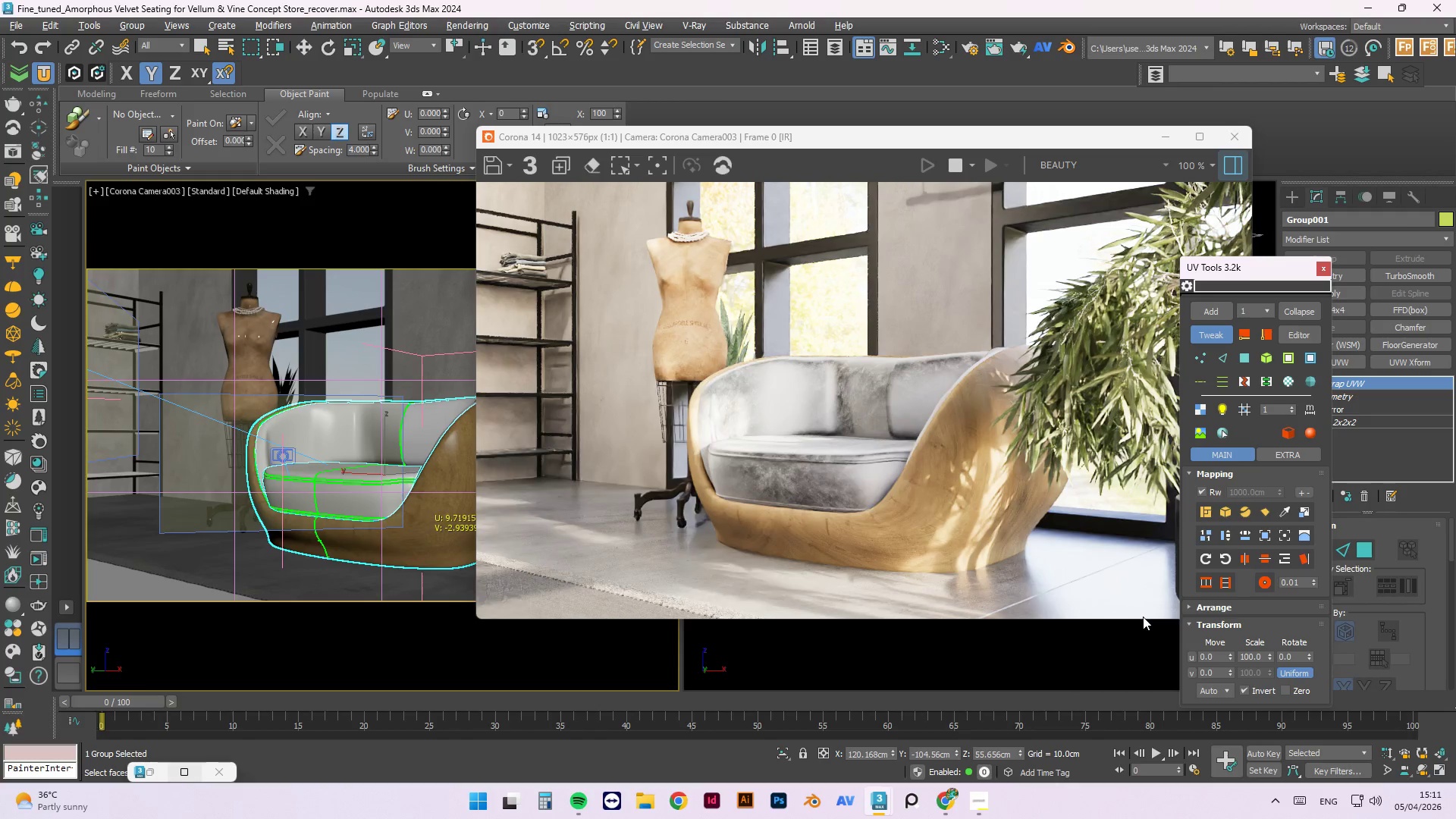 
key(Control+S)
 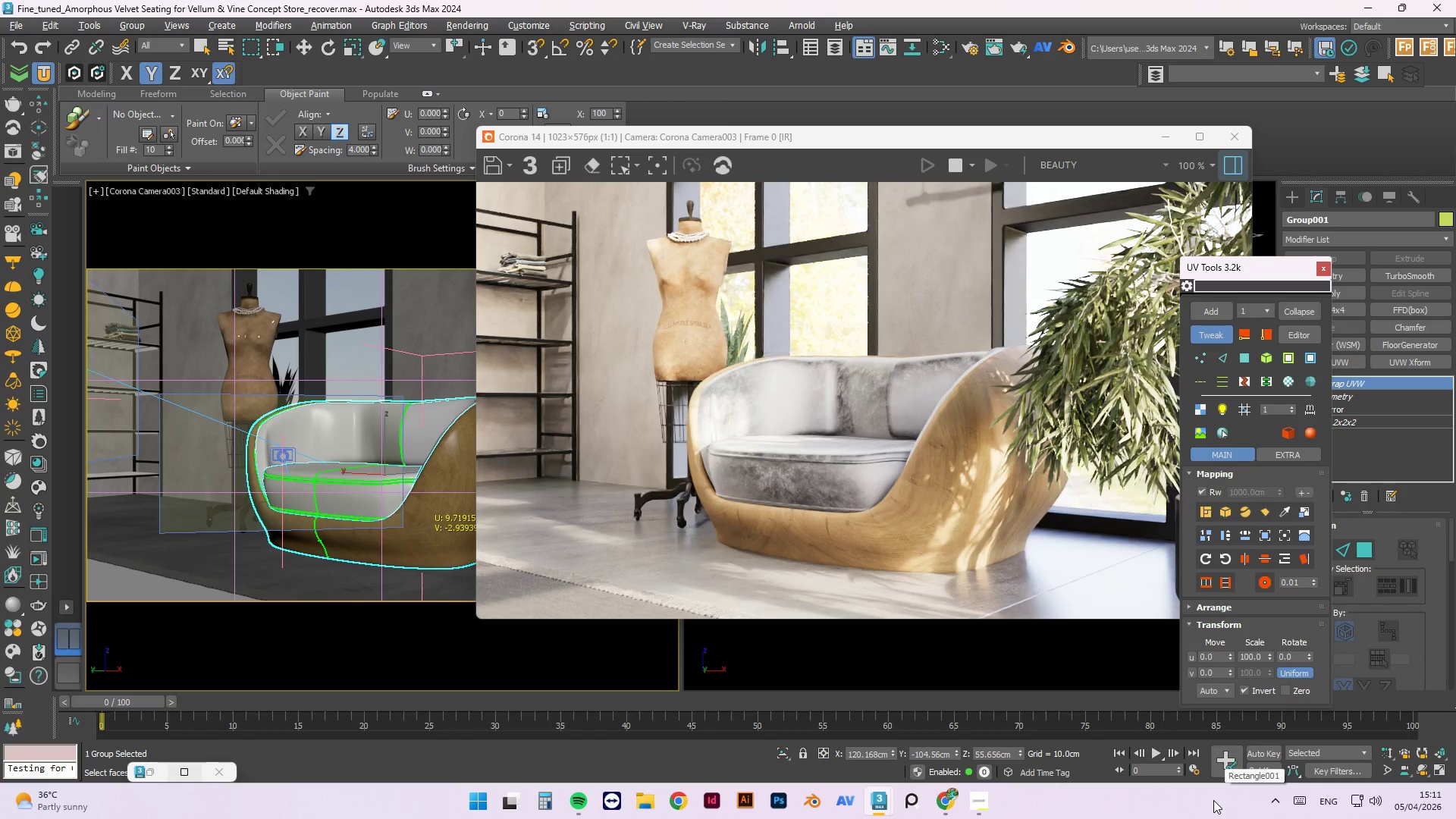 
wait(18.59)
 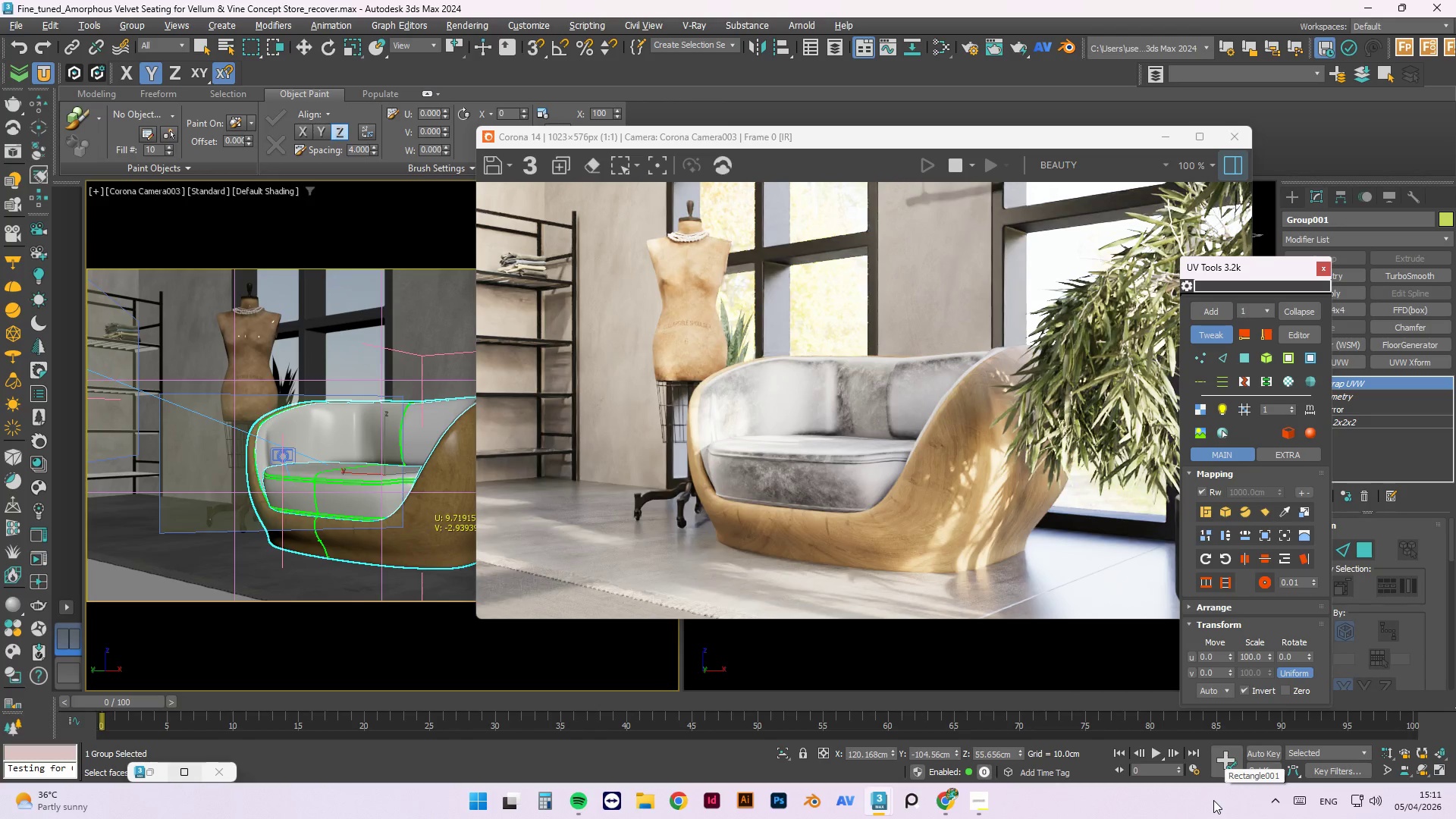 
scroll: coordinate [962, 467], scroll_direction: up, amount: 1.0
 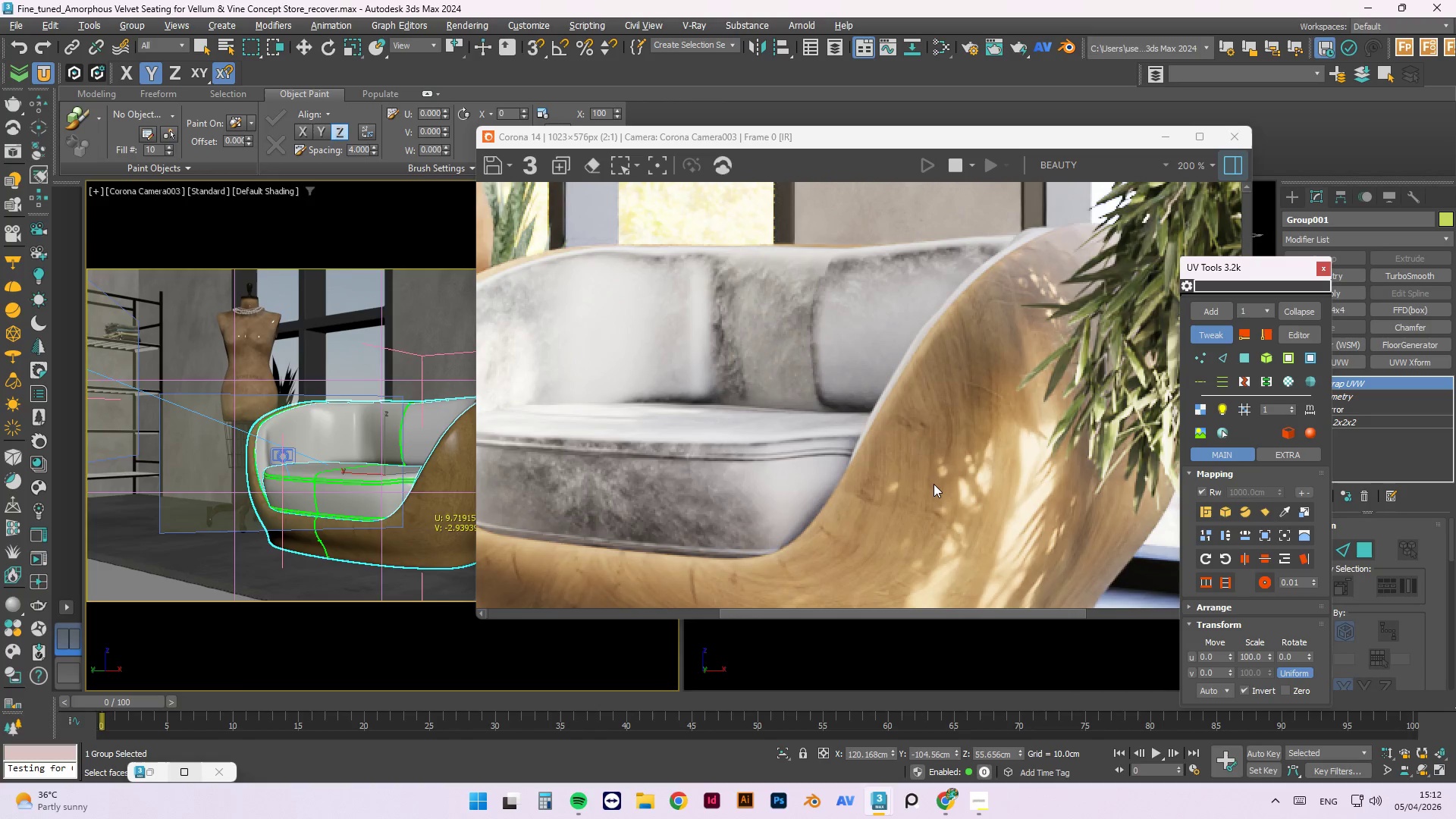 
wait(23.04)
 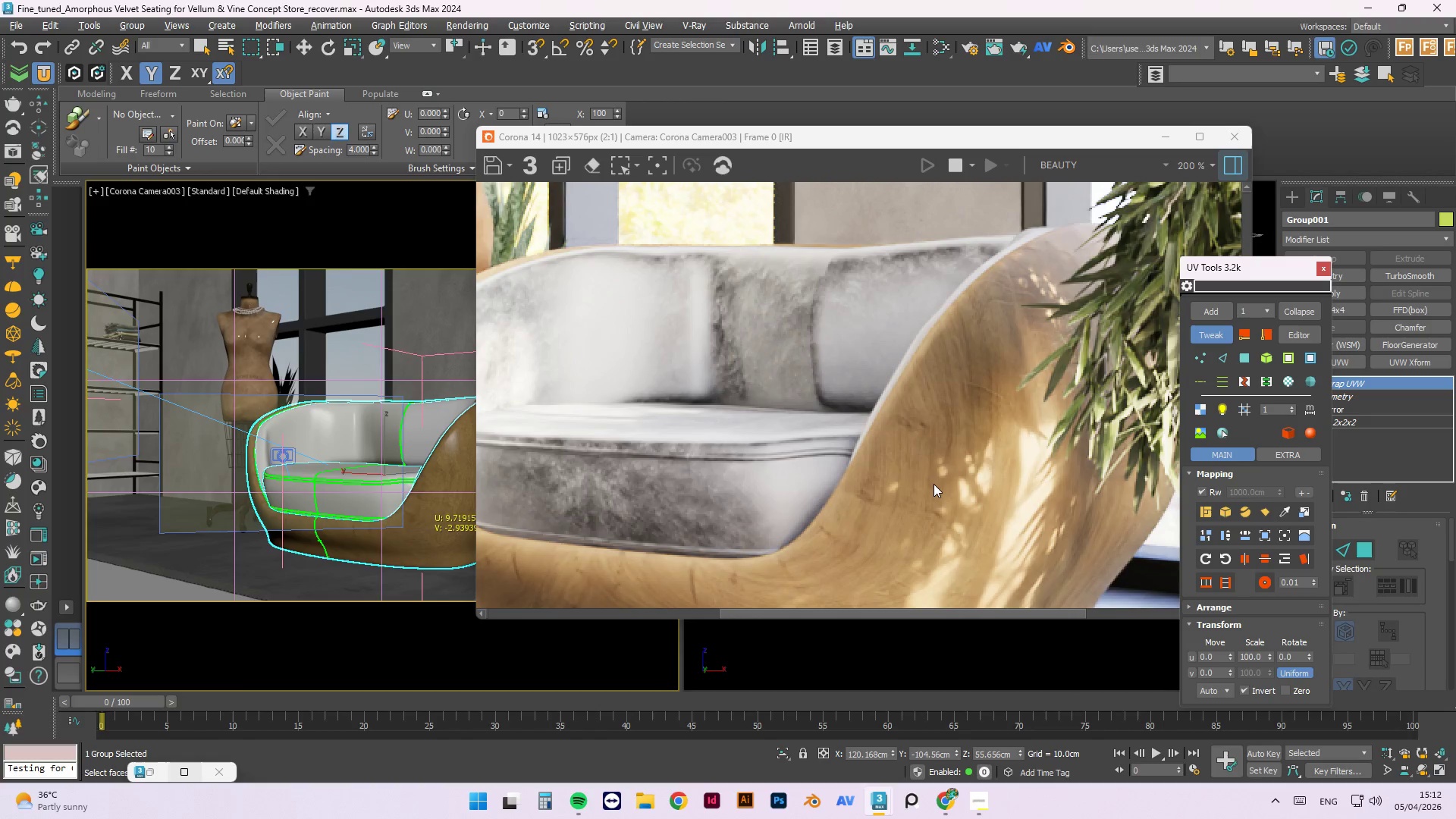 
left_click([985, 805])
 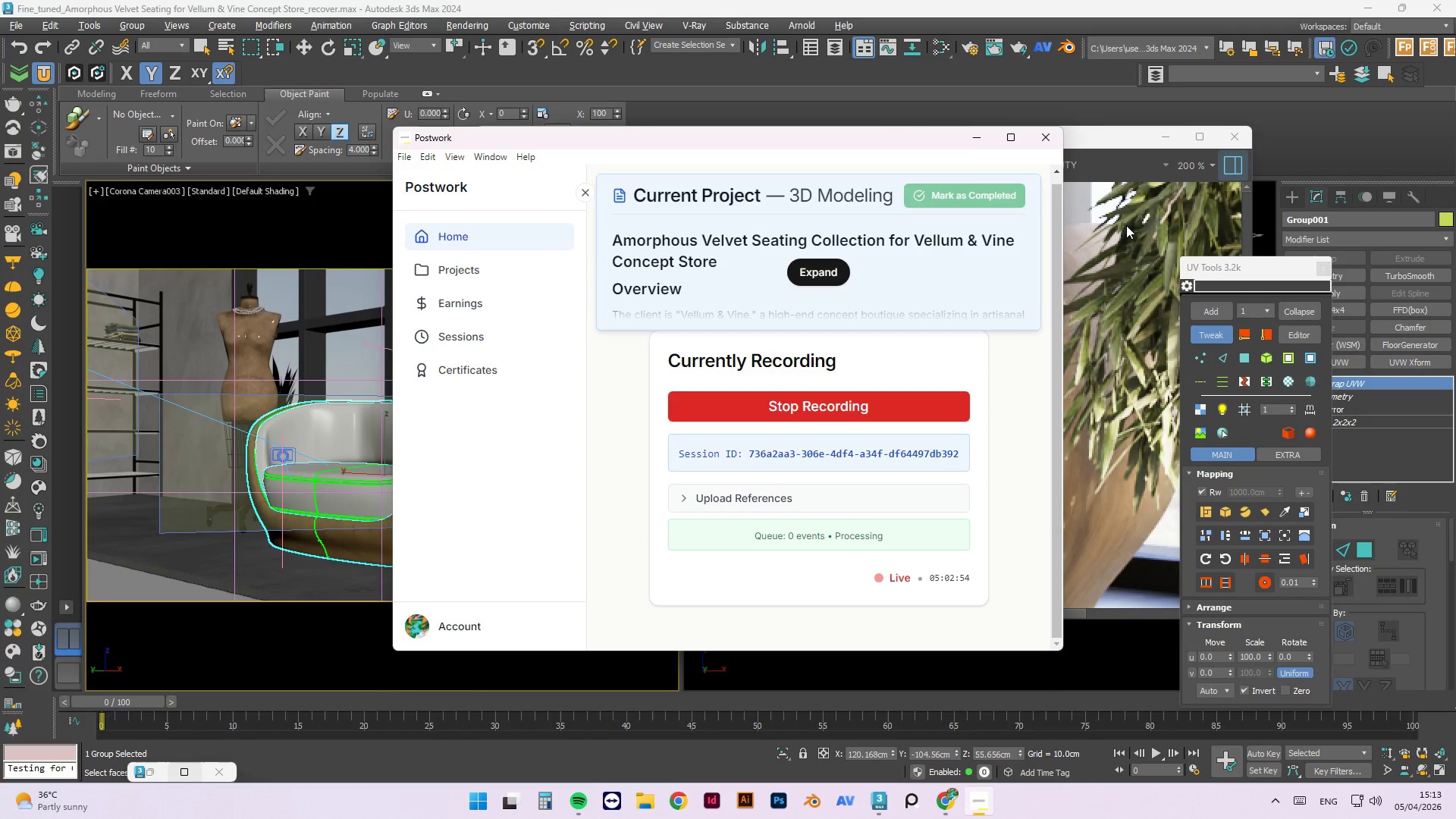 
wait(43.44)
 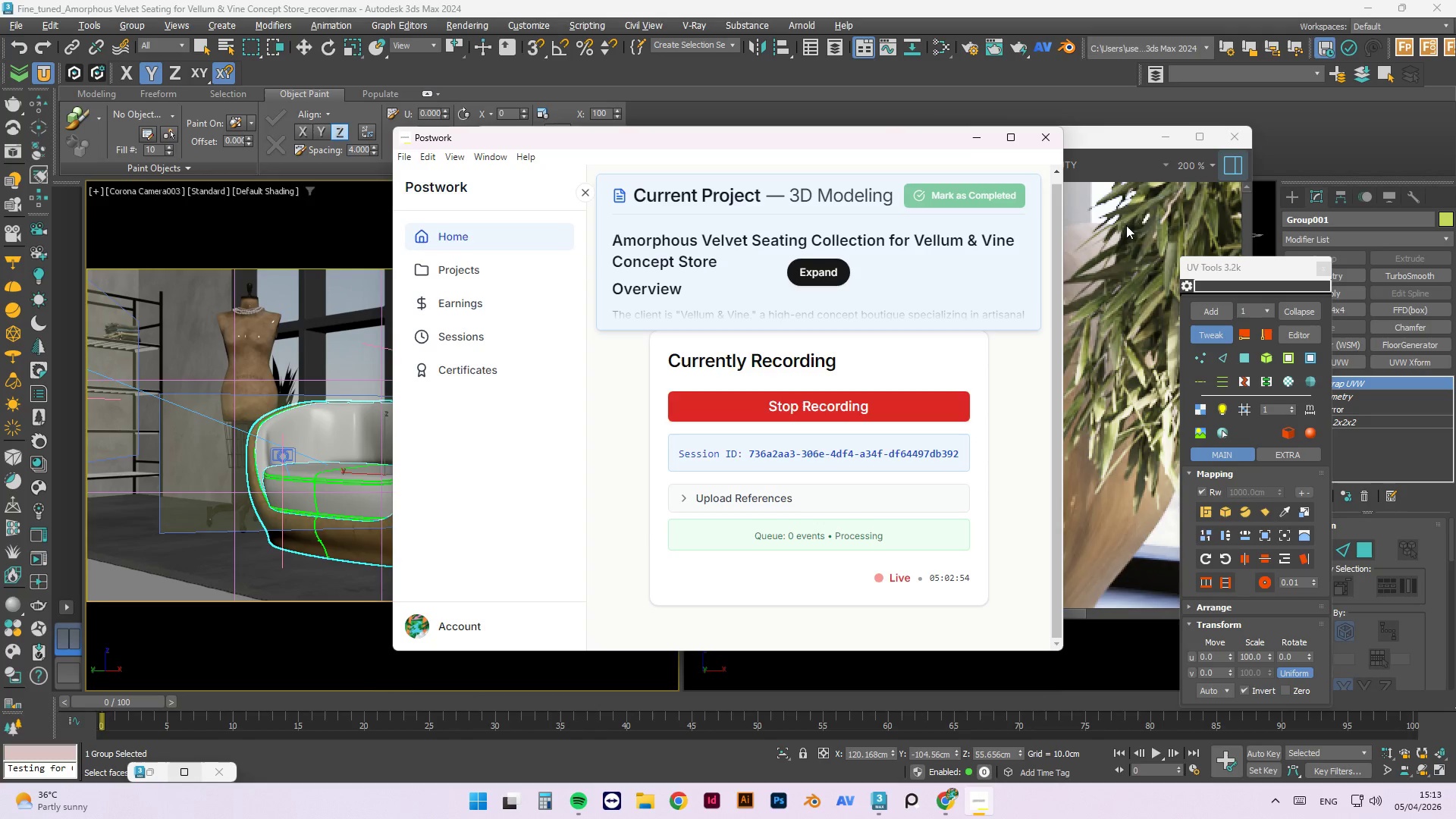 
left_click([980, 138])
 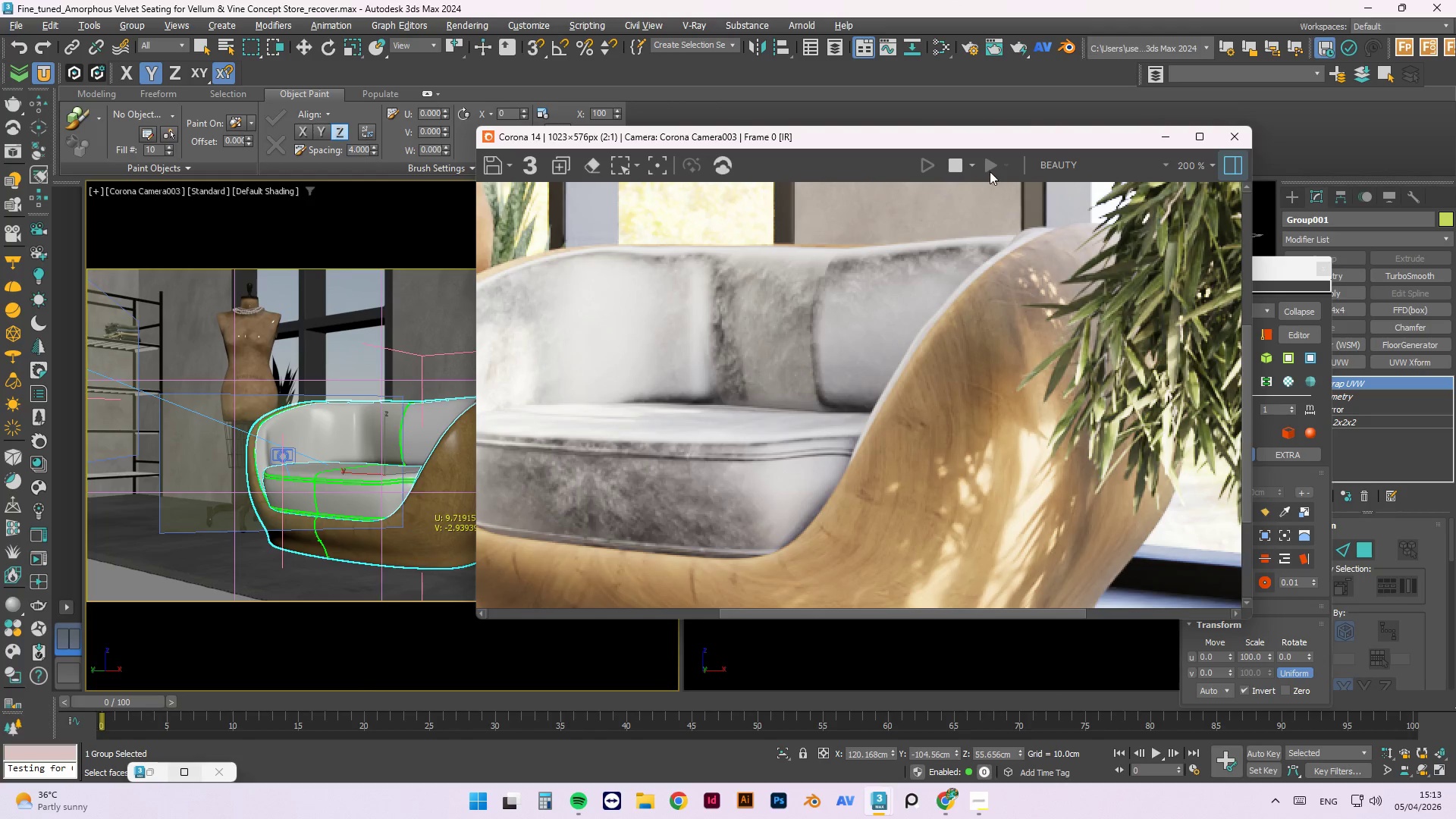 
scroll: coordinate [956, 398], scroll_direction: down, amount: 1.0
 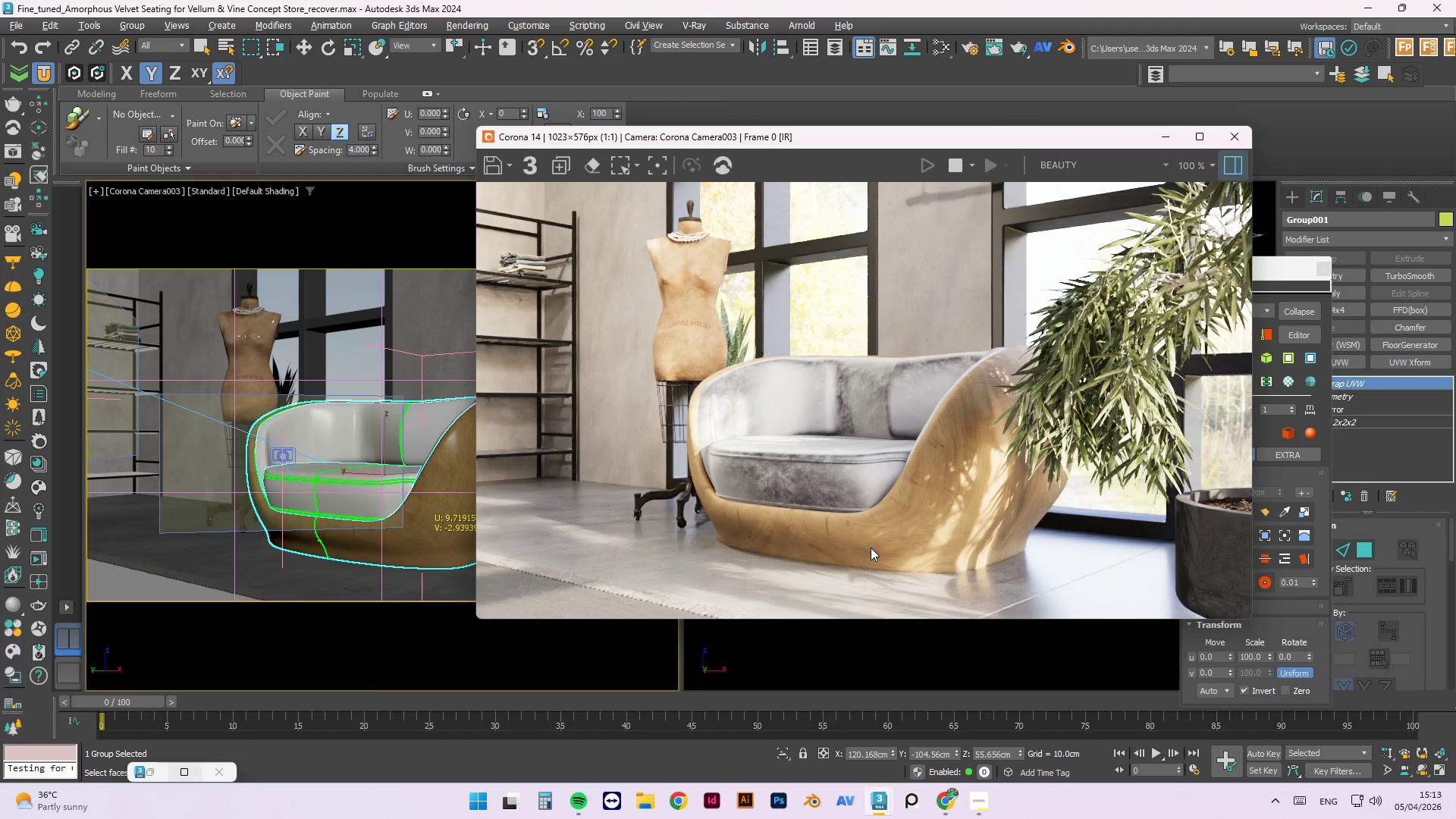 
scroll: coordinate [821, 538], scroll_direction: up, amount: 2.0
 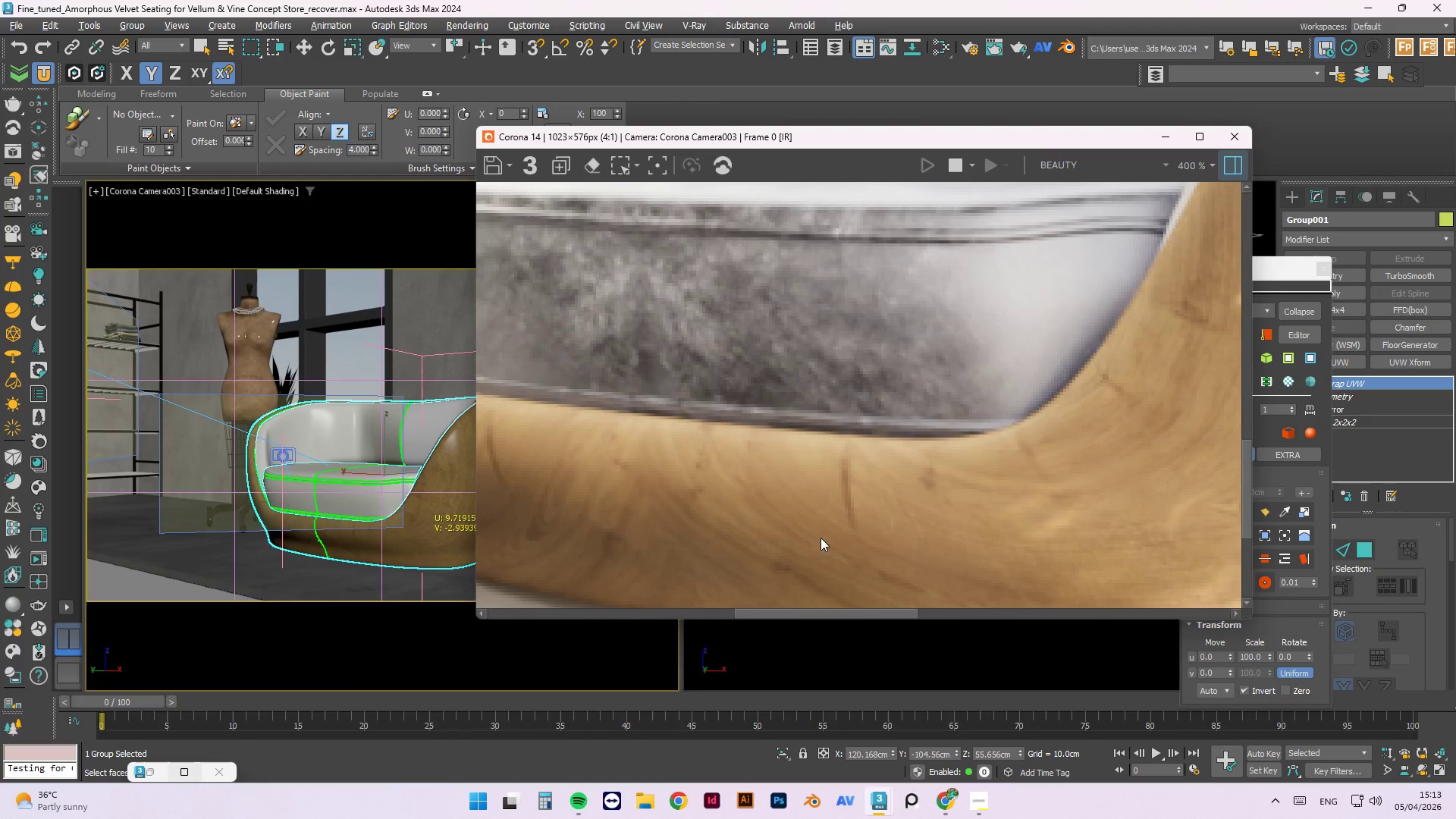 
scroll: coordinate [767, 497], scroll_direction: down, amount: 3.0
 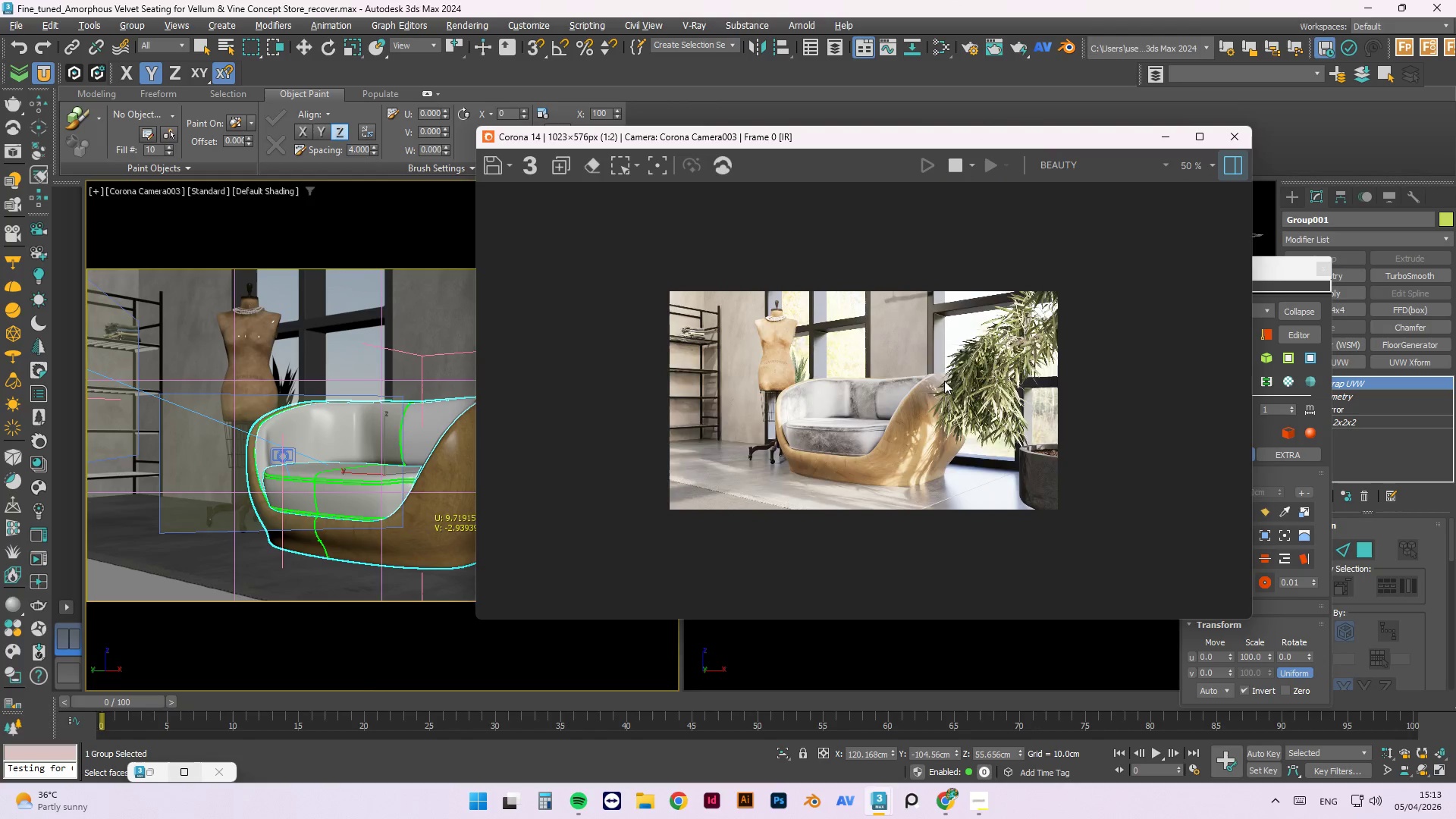 
scroll: coordinate [988, 530], scroll_direction: up, amount: 2.0
 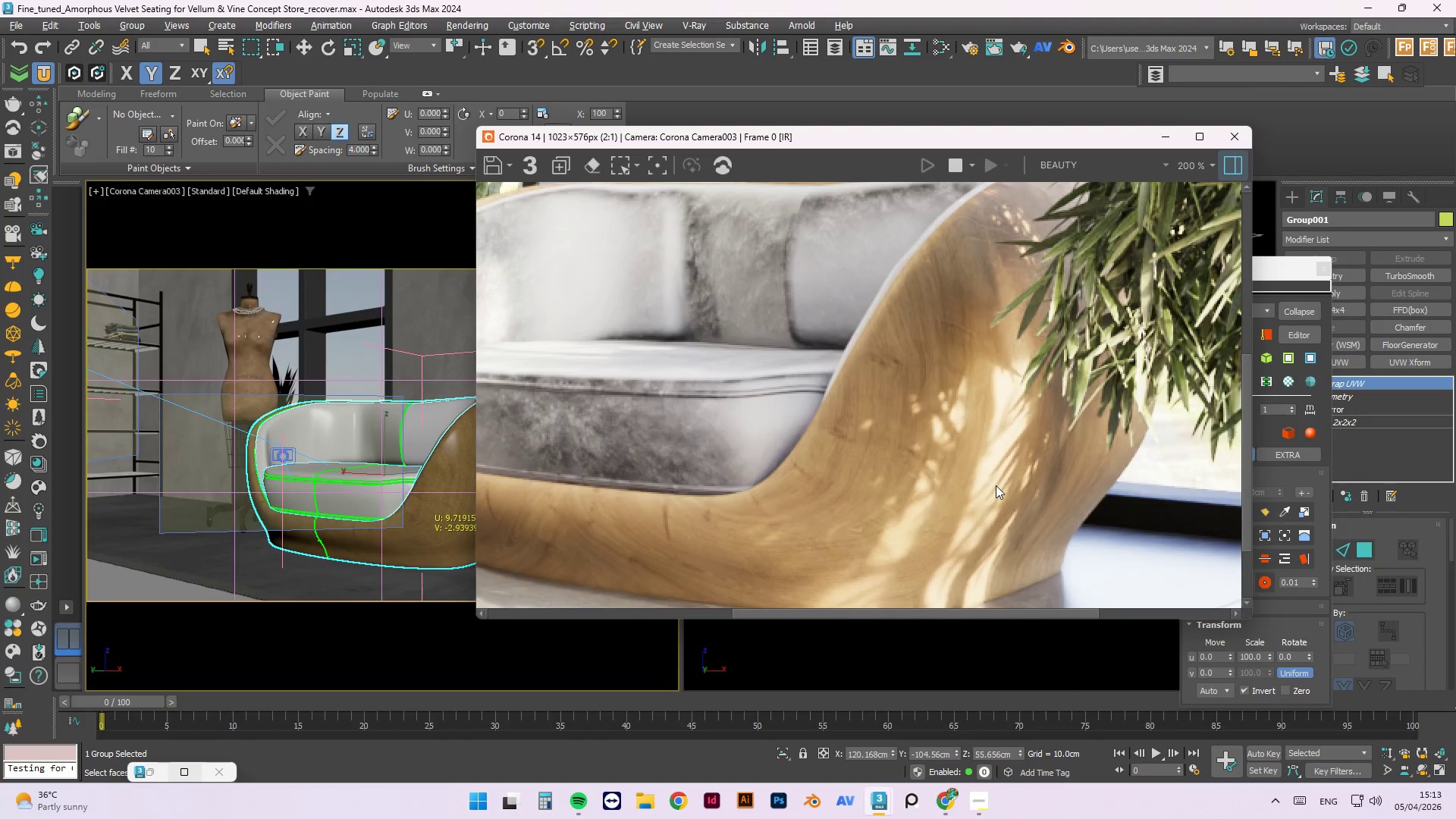 
scroll: coordinate [996, 484], scroll_direction: down, amount: 1.0
 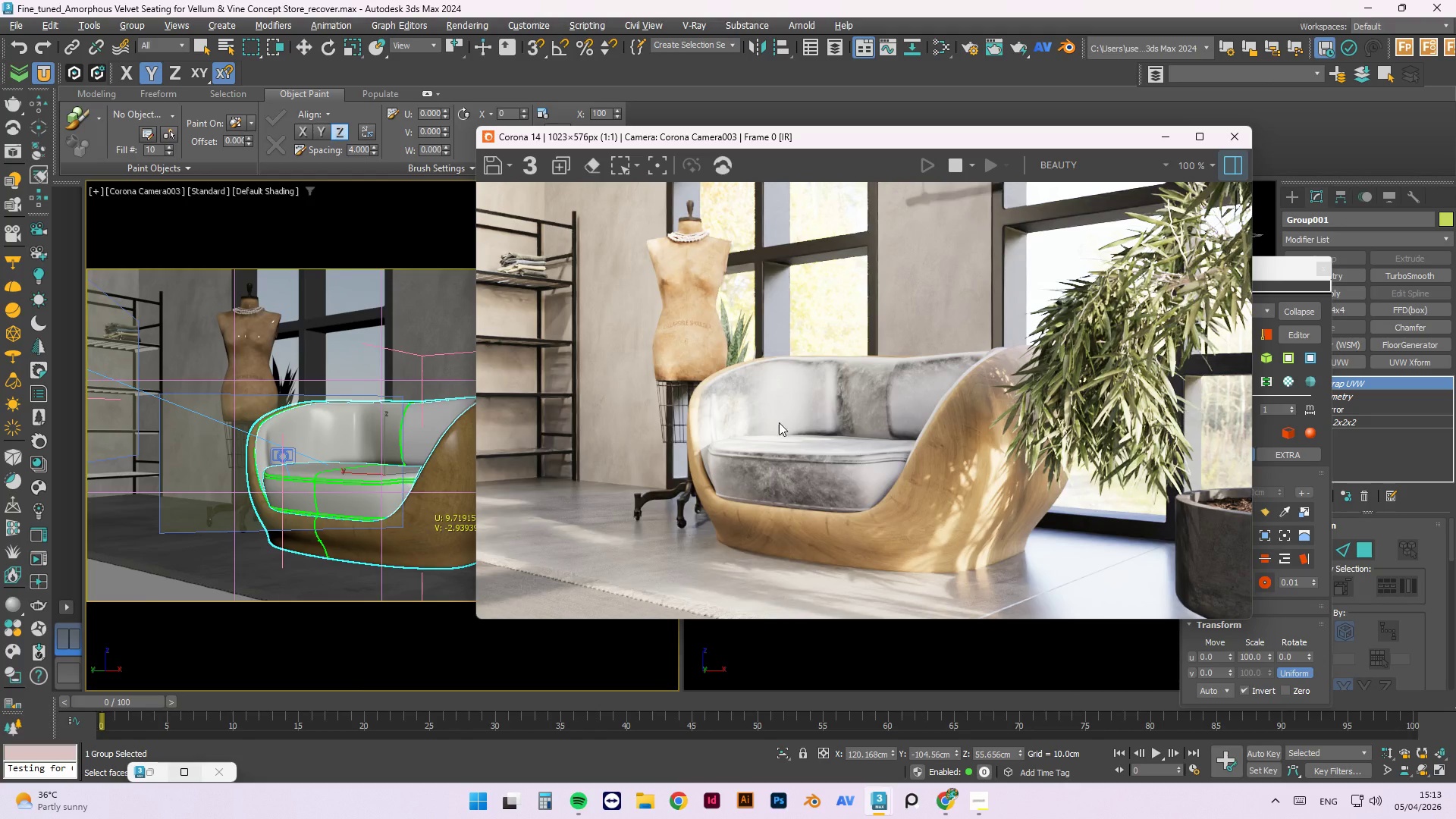 
scroll: coordinate [683, 457], scroll_direction: up, amount: 1.0
 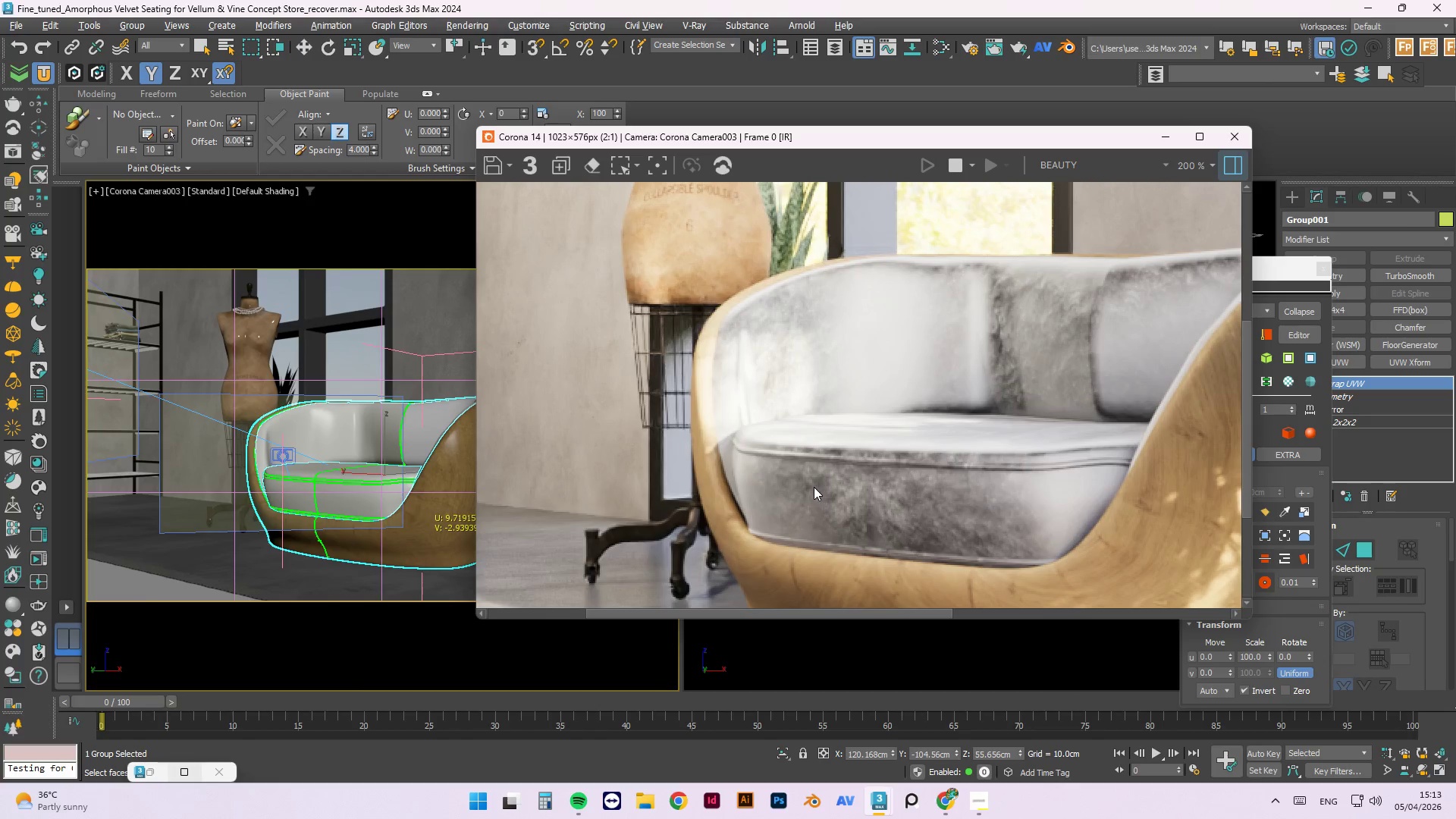 
scroll: coordinate [814, 487], scroll_direction: down, amount: 1.0
 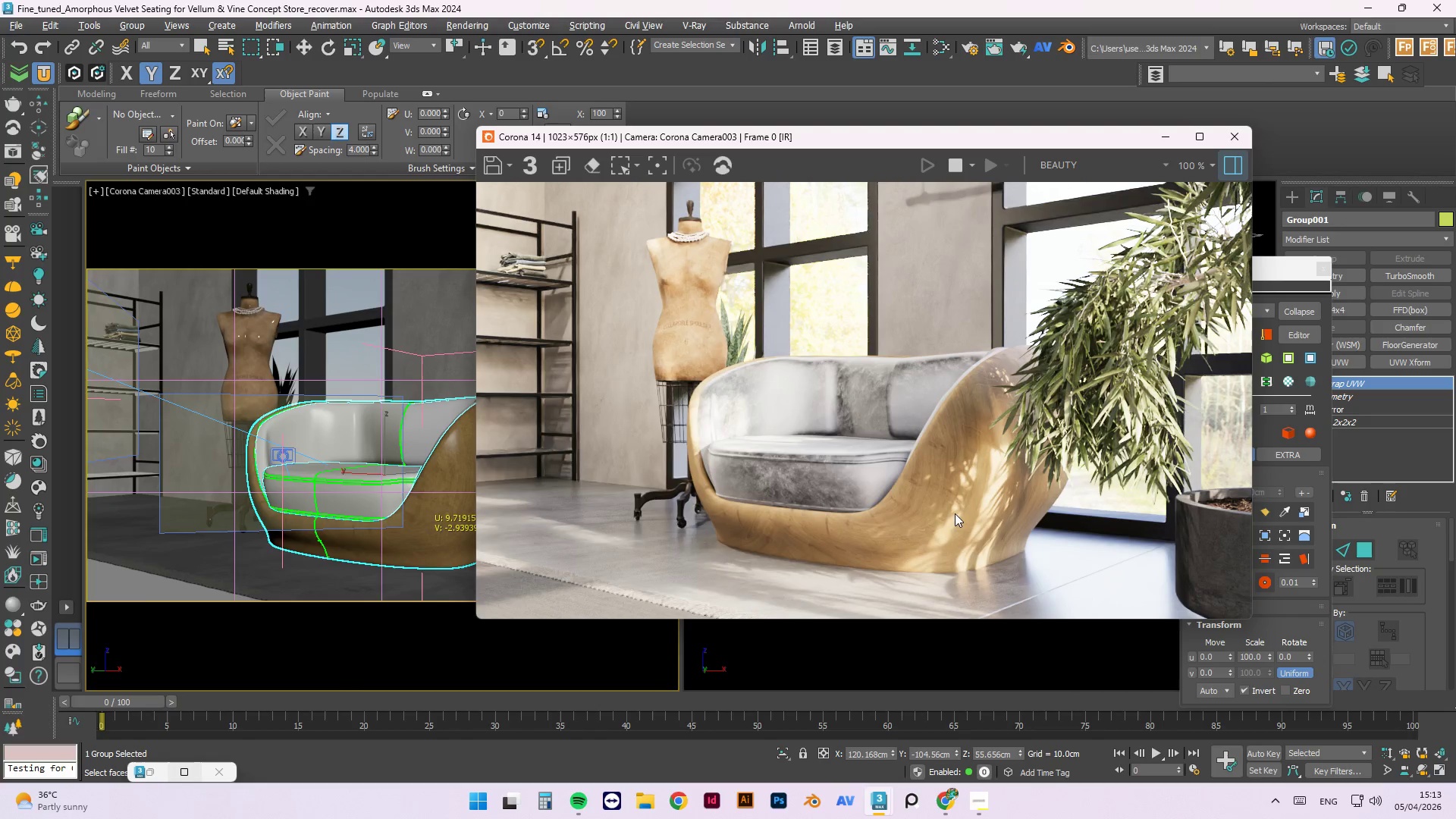 
scroll: coordinate [795, 558], scroll_direction: up, amount: 1.0
 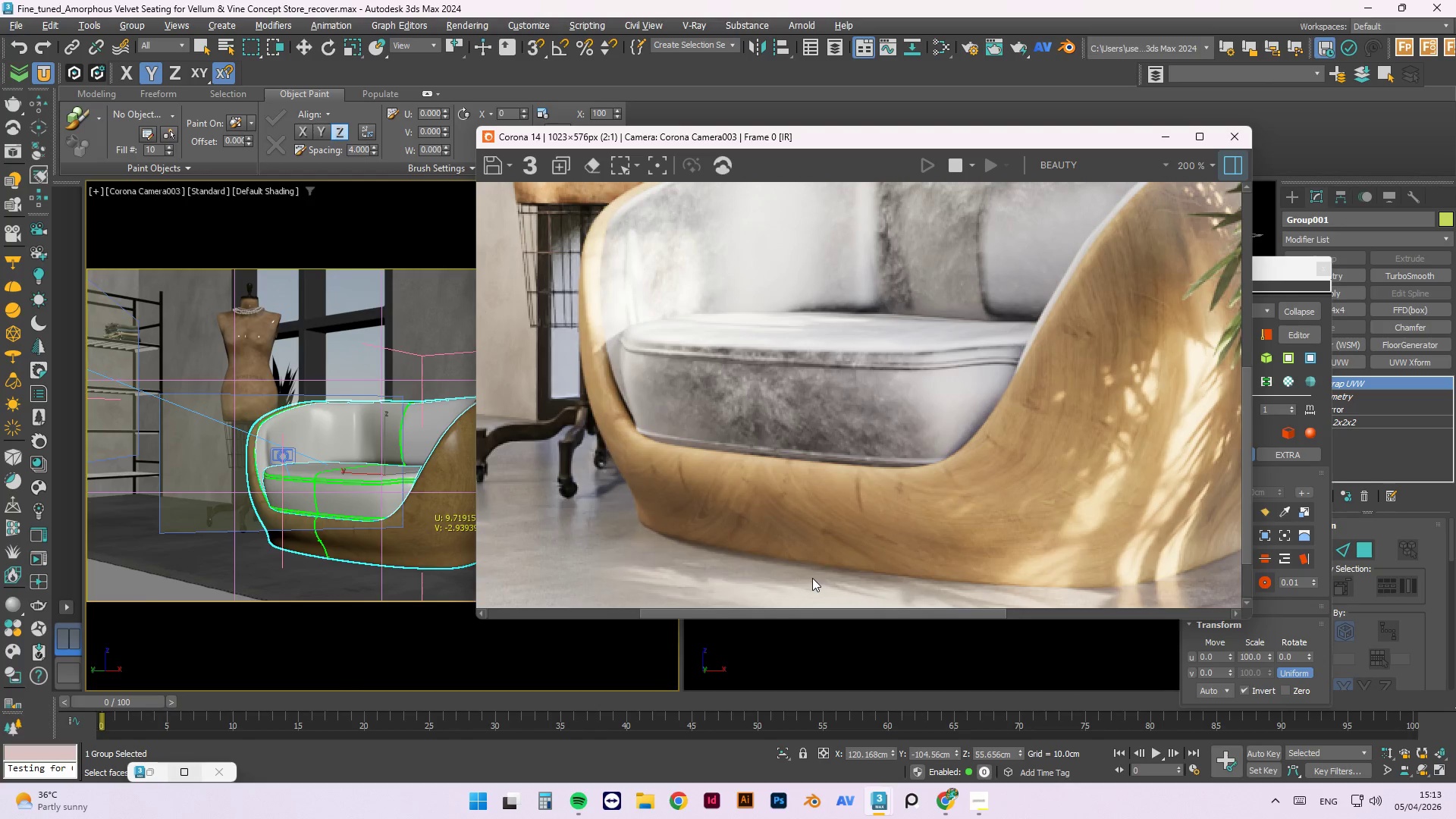 
scroll: coordinate [800, 545], scroll_direction: down, amount: 1.0